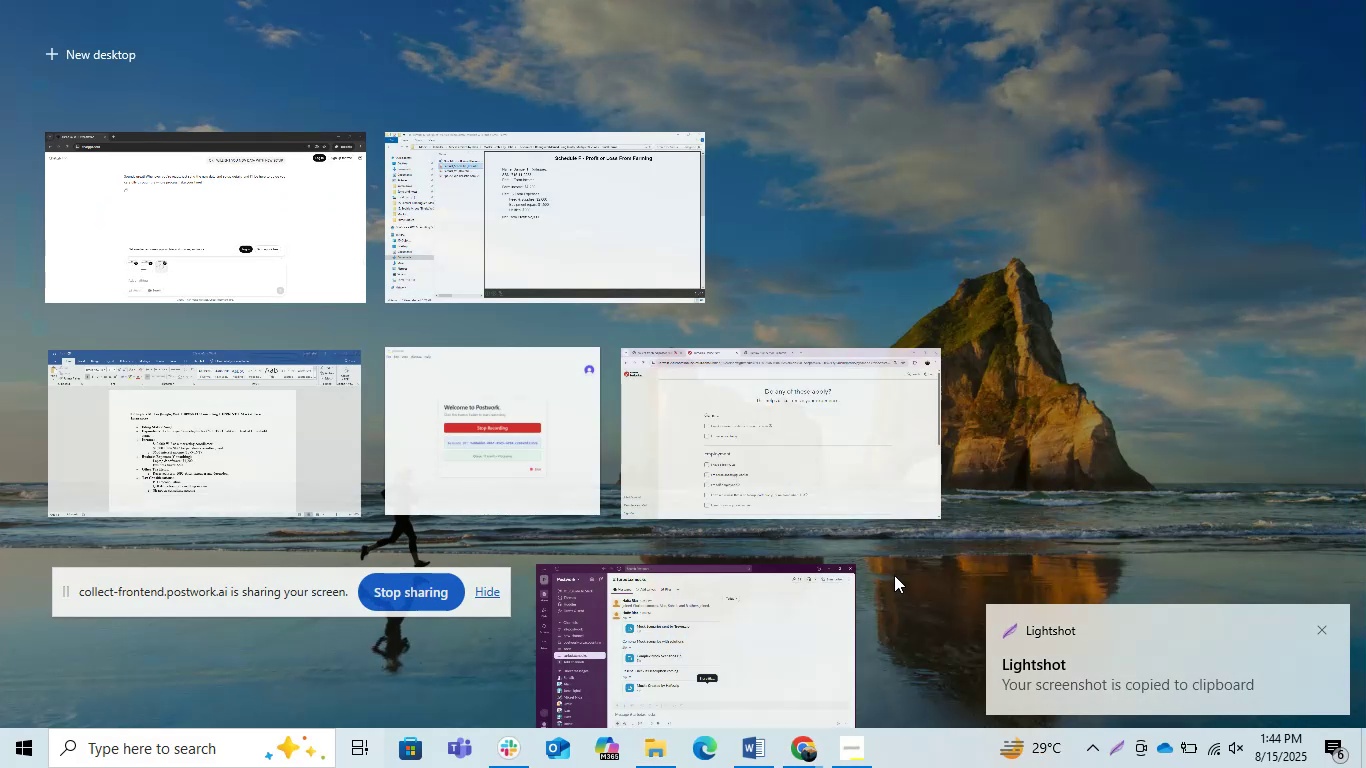 
key(Alt+AltLeft)
 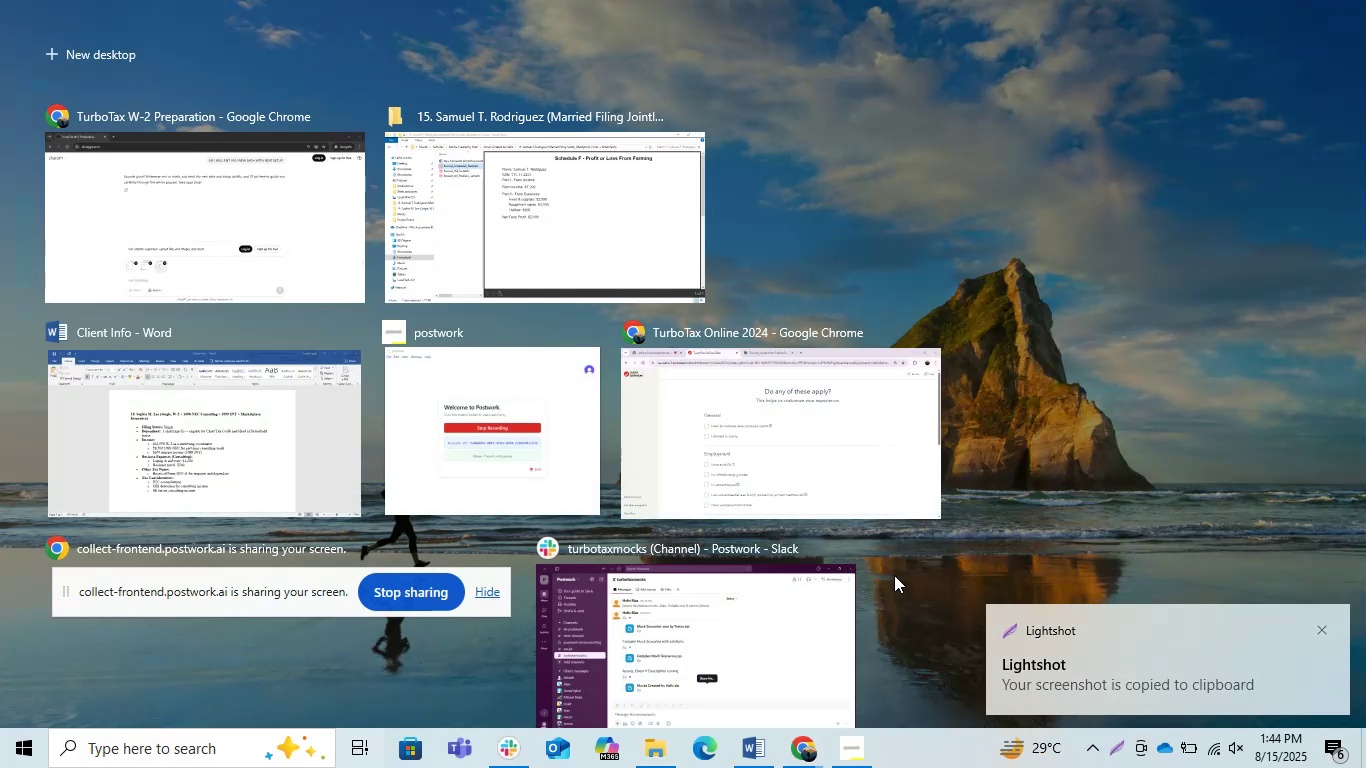 
key(Alt+Tab)
 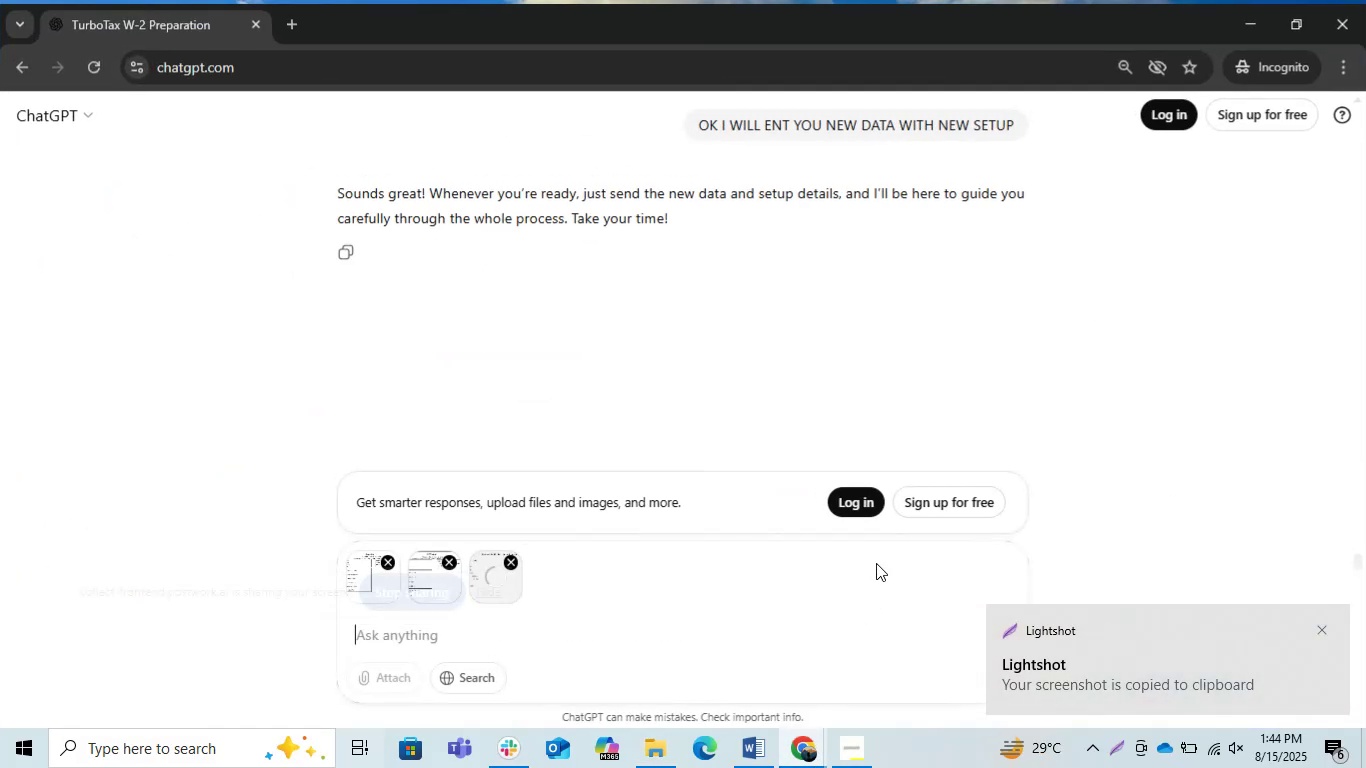 
key(Alt+AltLeft)
 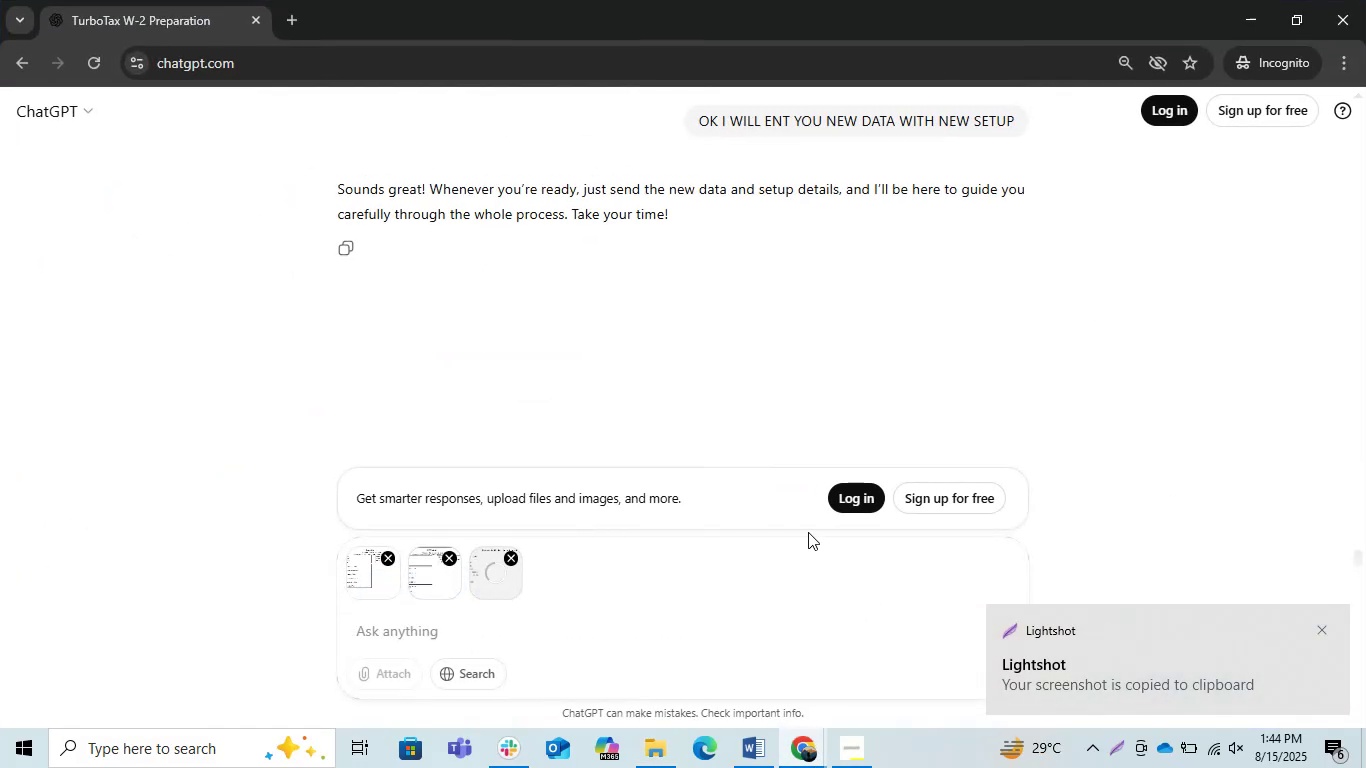 
key(Alt+Tab)
 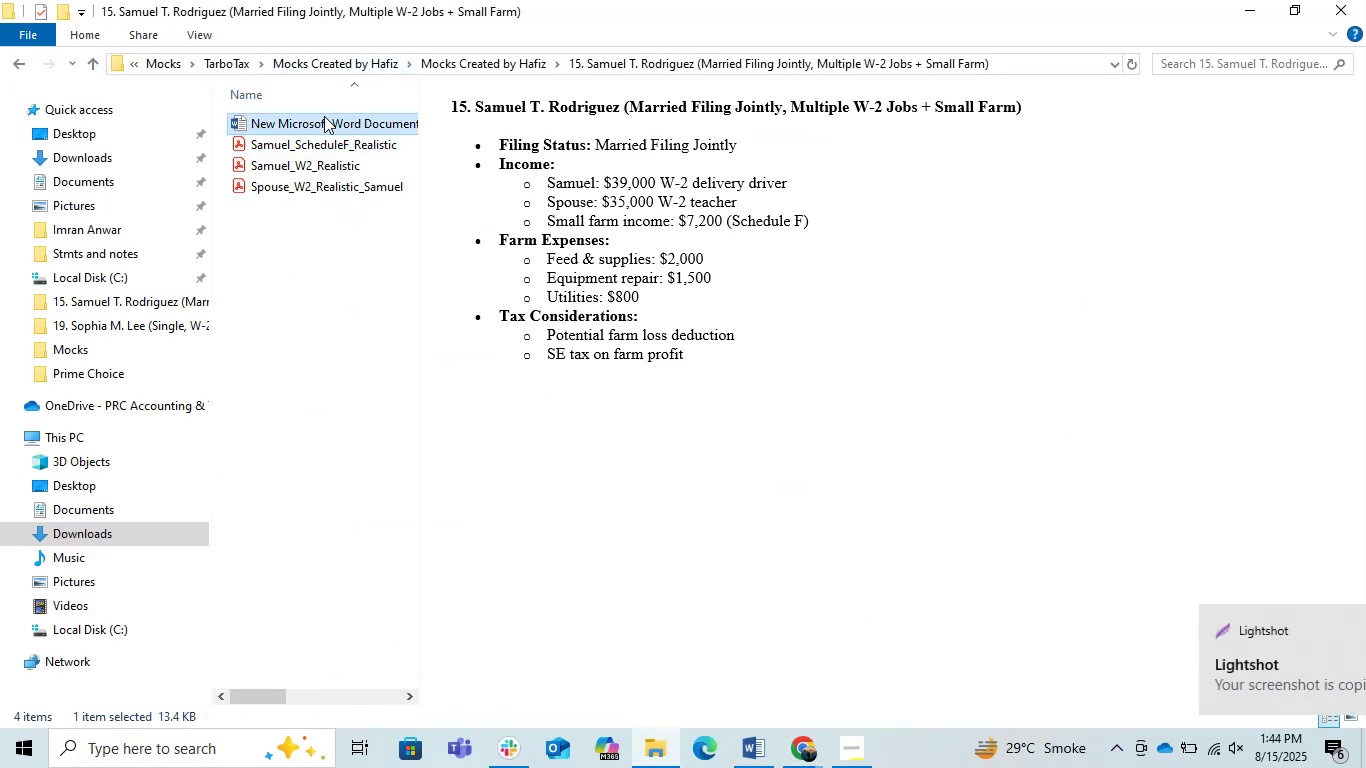 
scroll: coordinate [593, 449], scroll_direction: up, amount: 1.0
 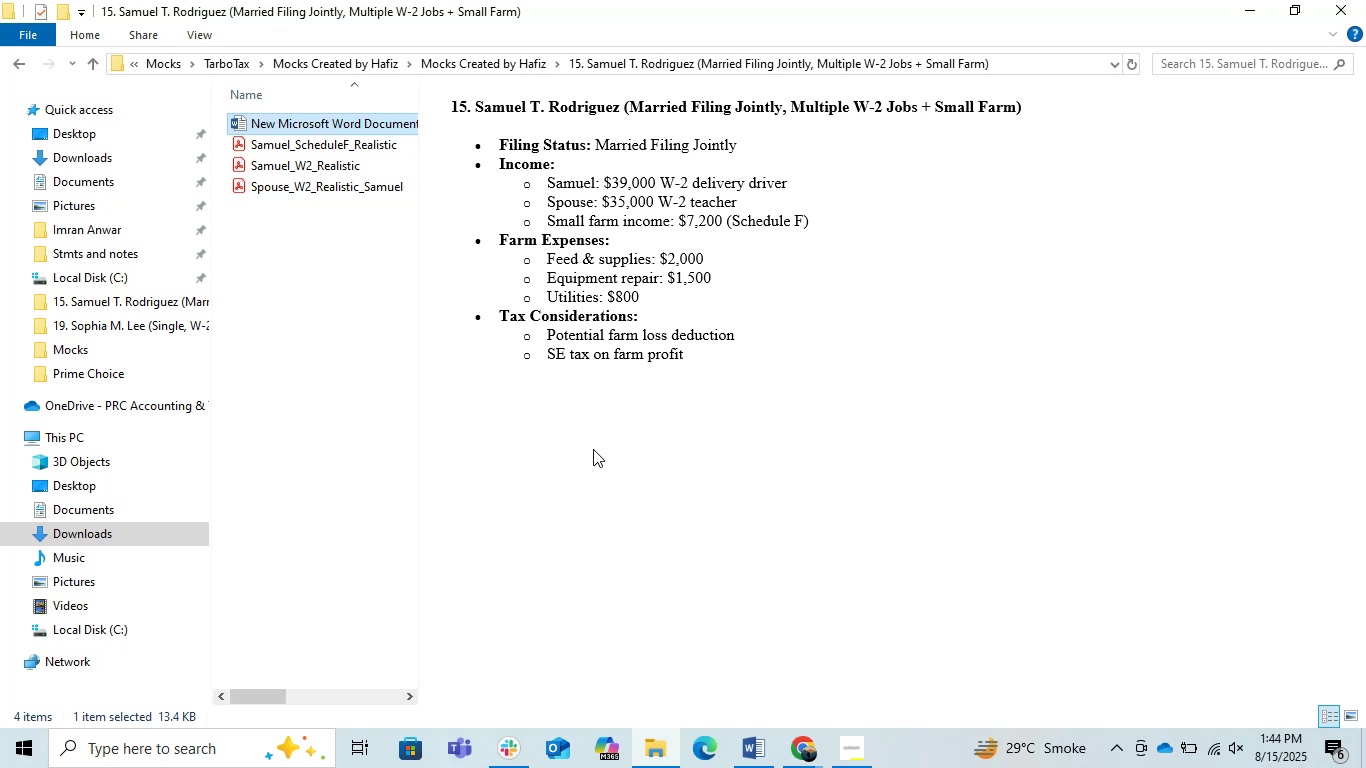 
key(PrintScreen)
 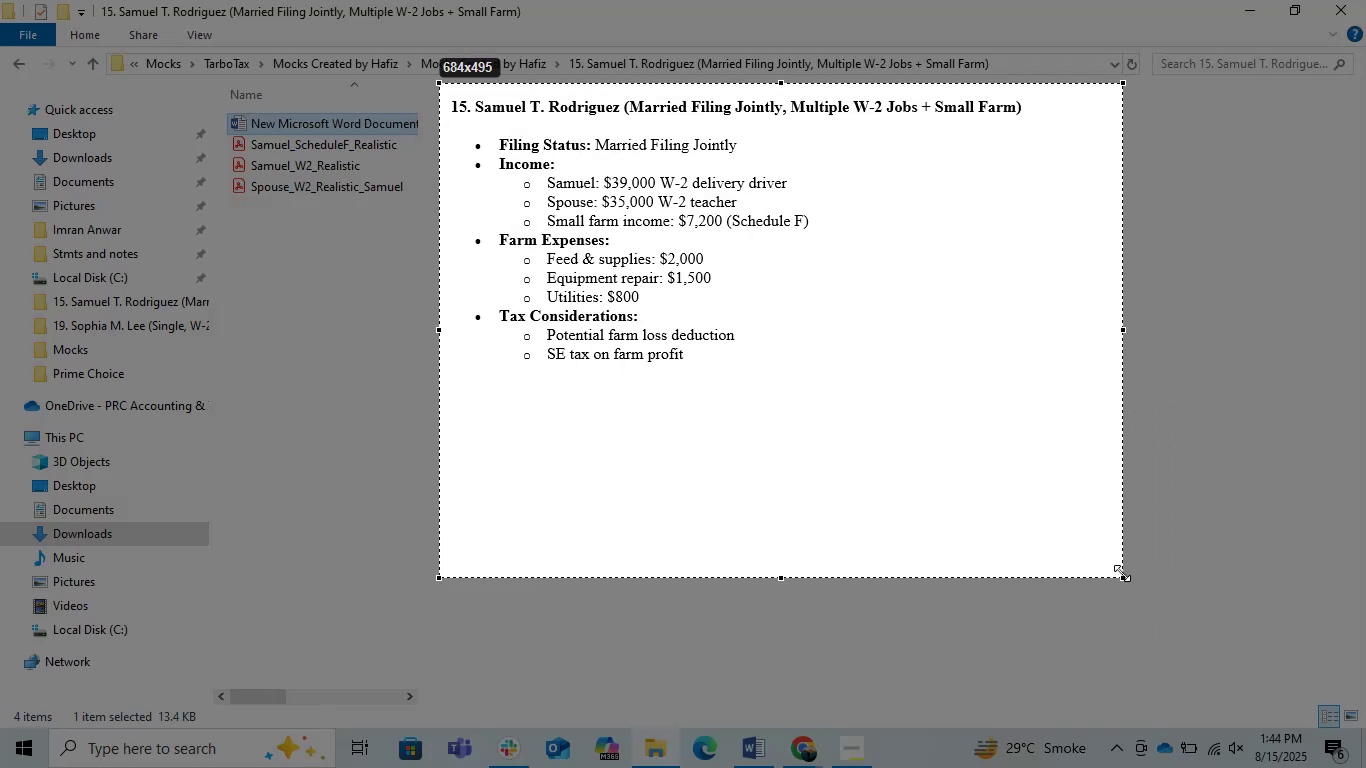 
key(Control+C)
 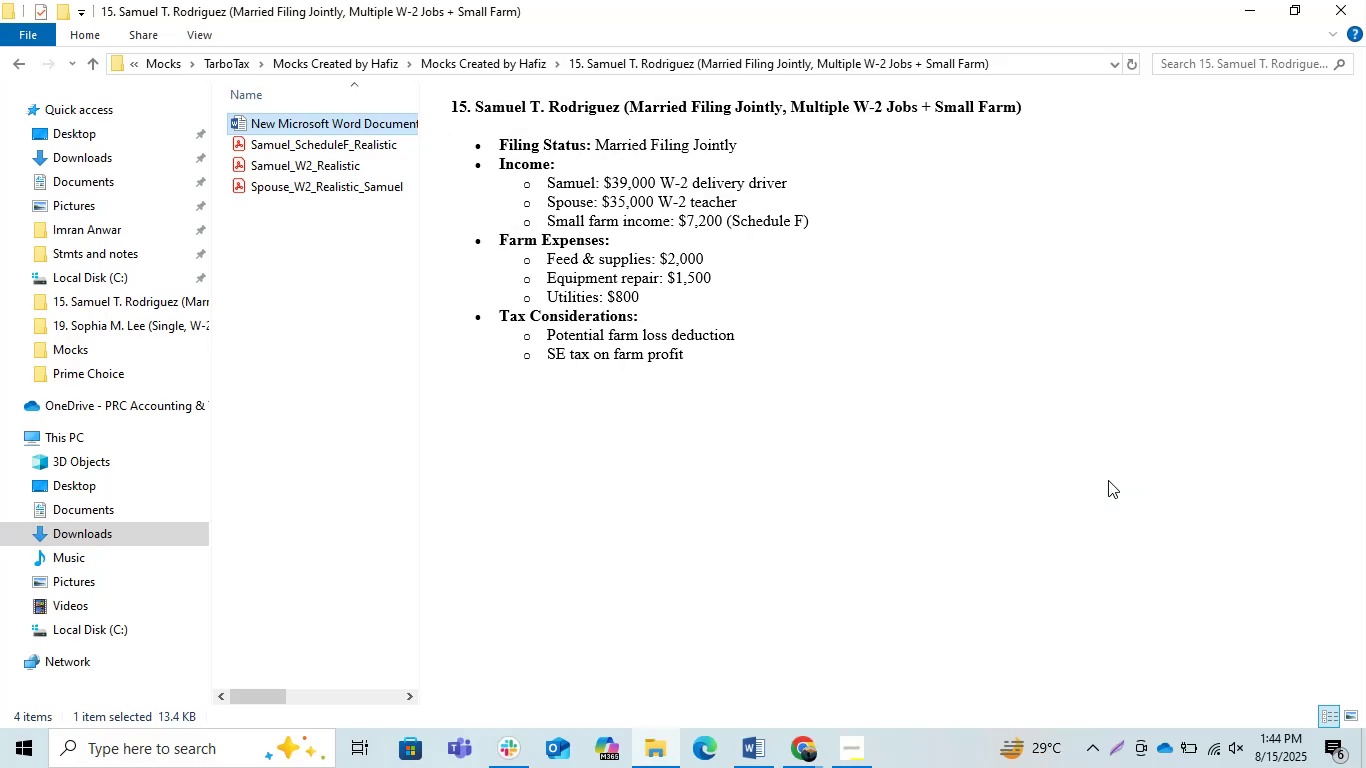 
key(Alt+AltLeft)
 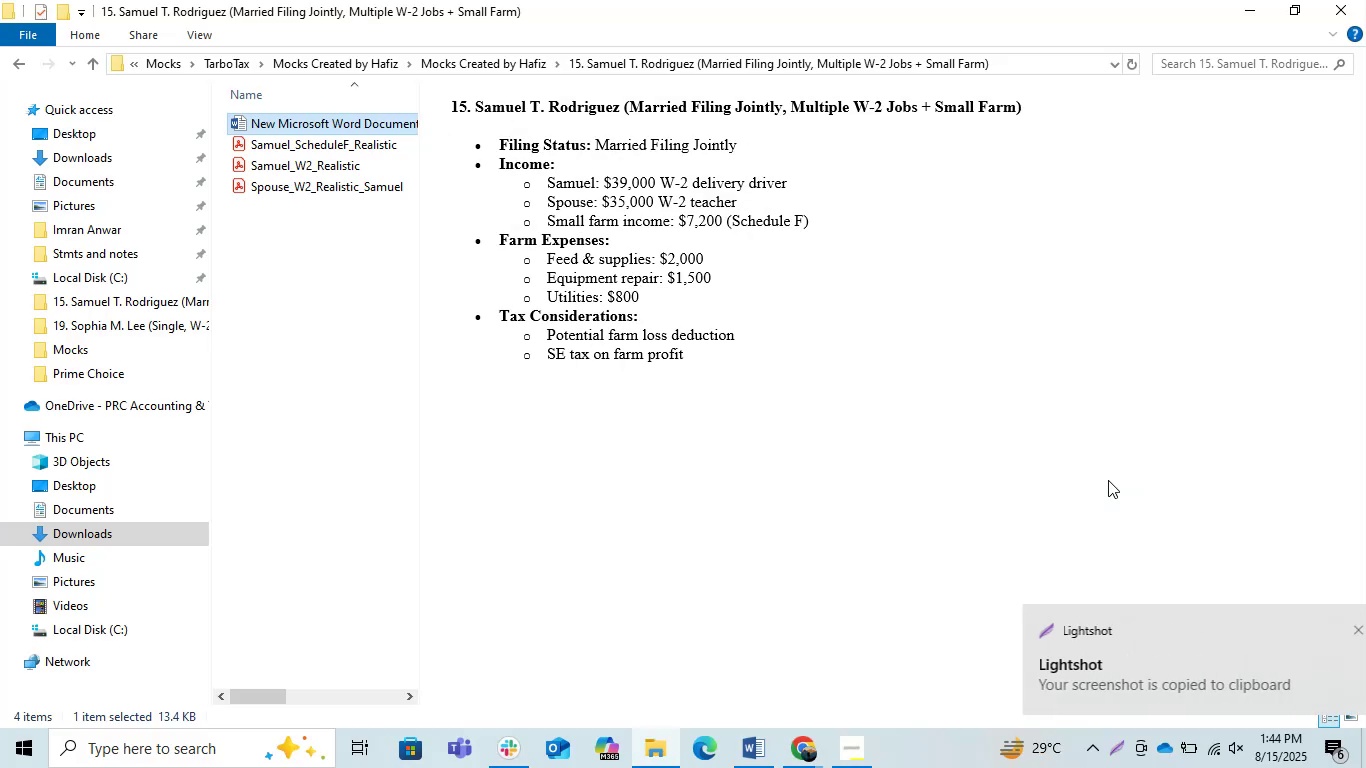 
key(Alt+Tab)
 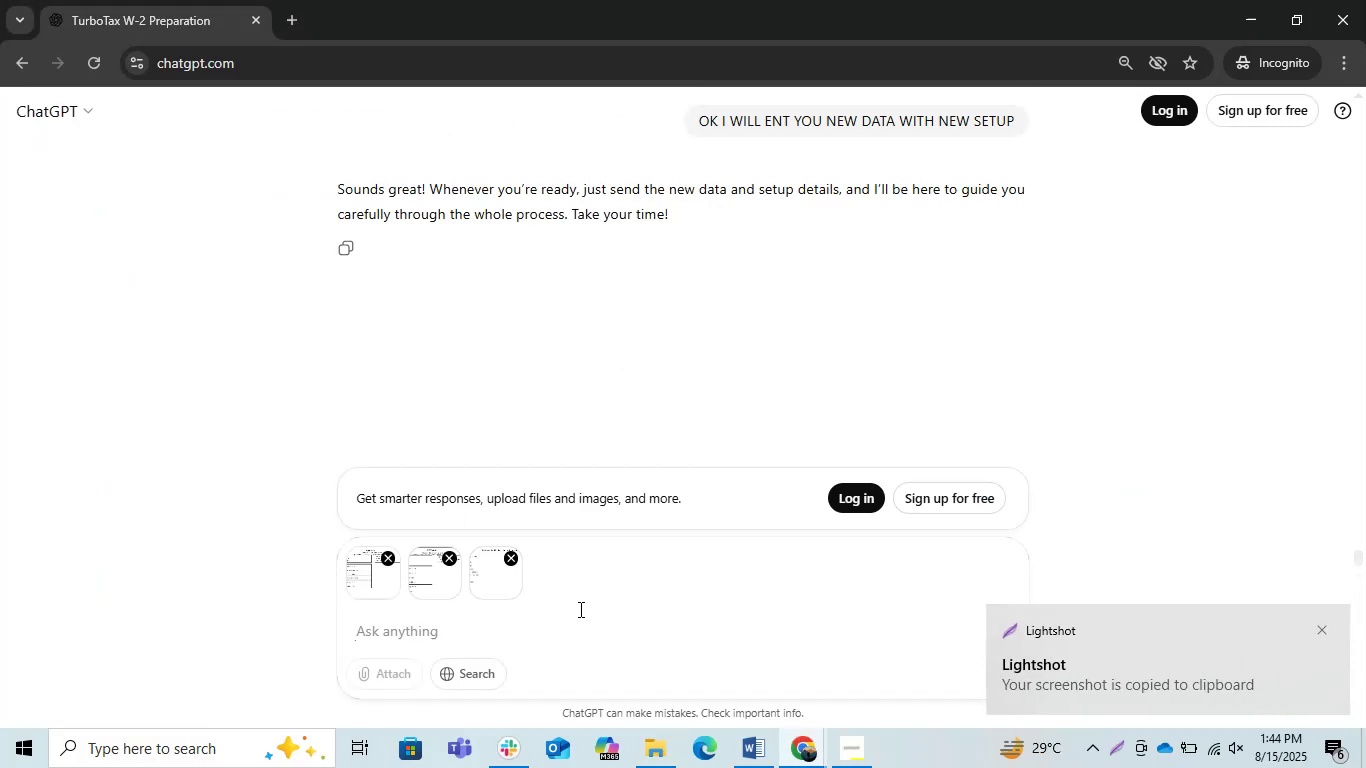 
key(Control+V)
 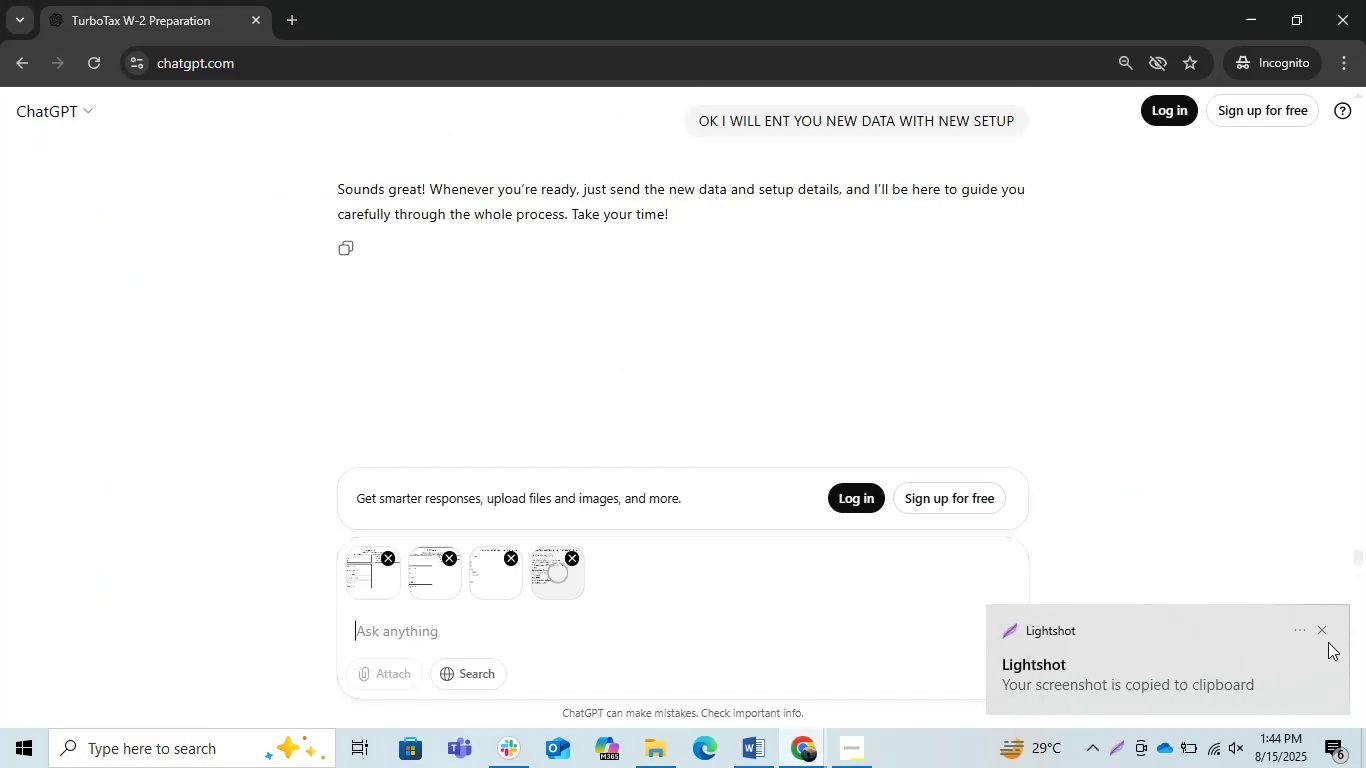 
left_click([1320, 628])
 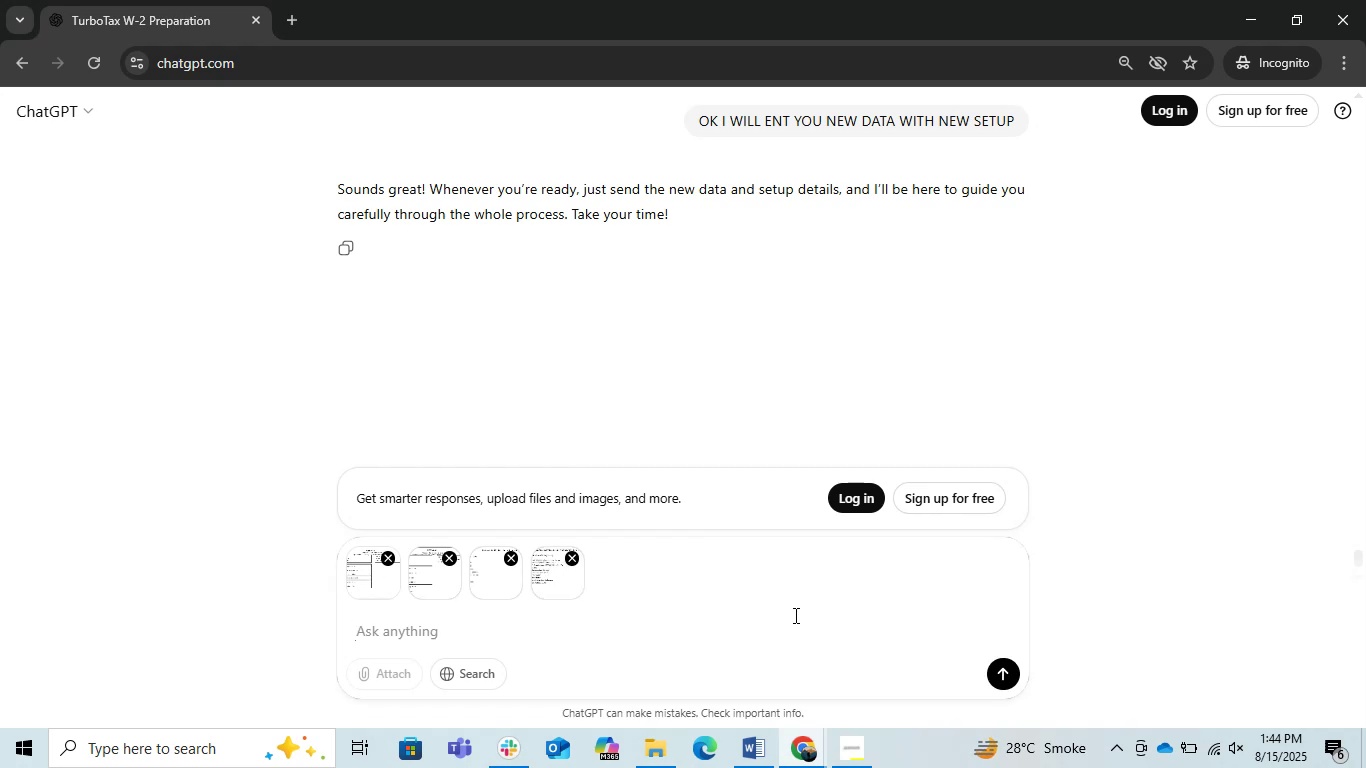 
wait(13.34)
 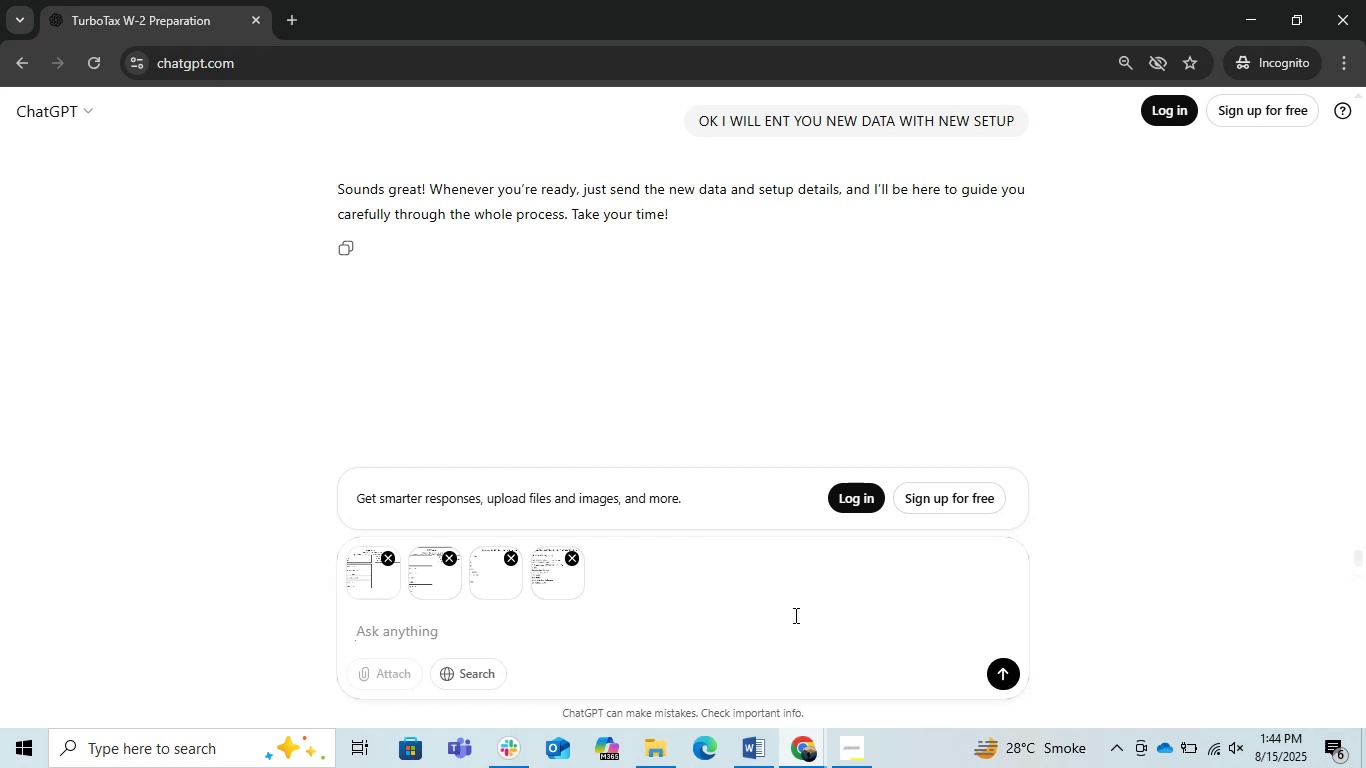 
scroll: coordinate [837, 488], scroll_direction: down, amount: 2.0
 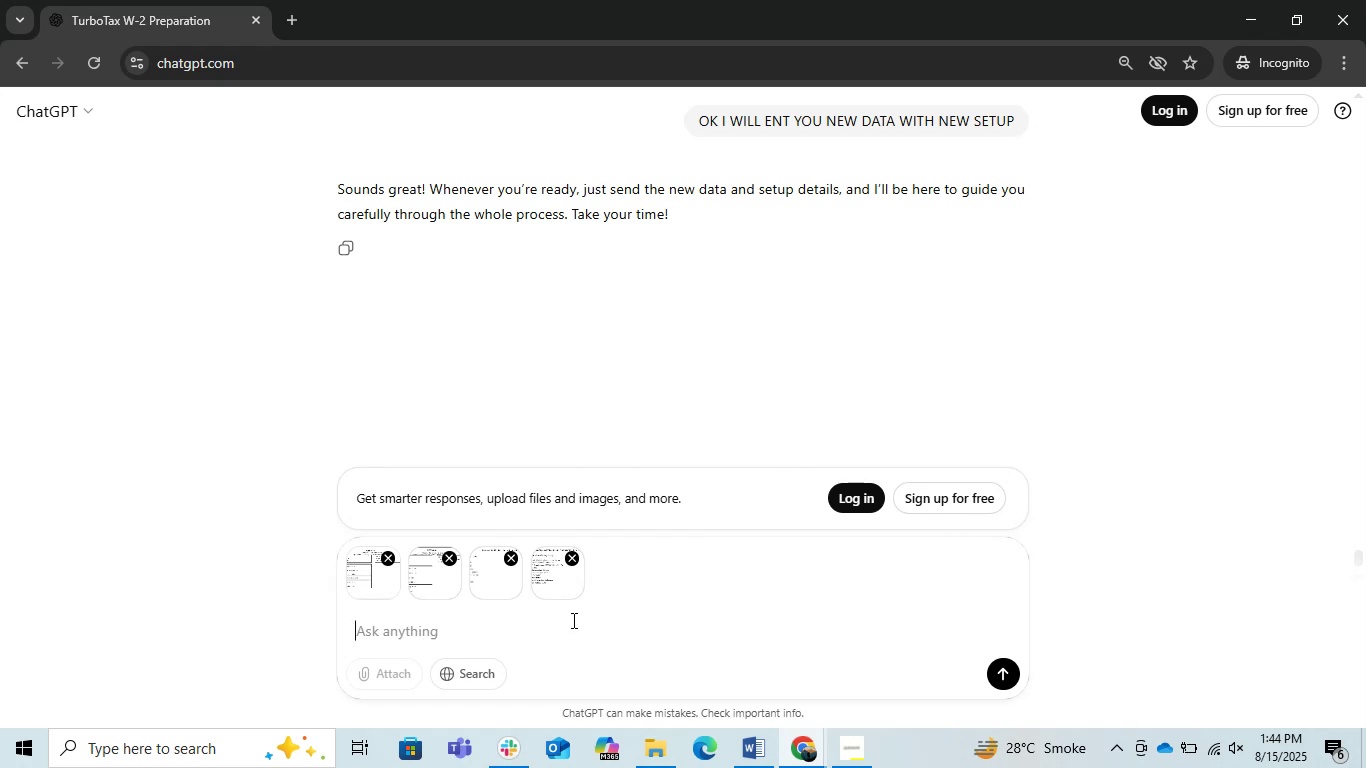 
type(only safe this data )
 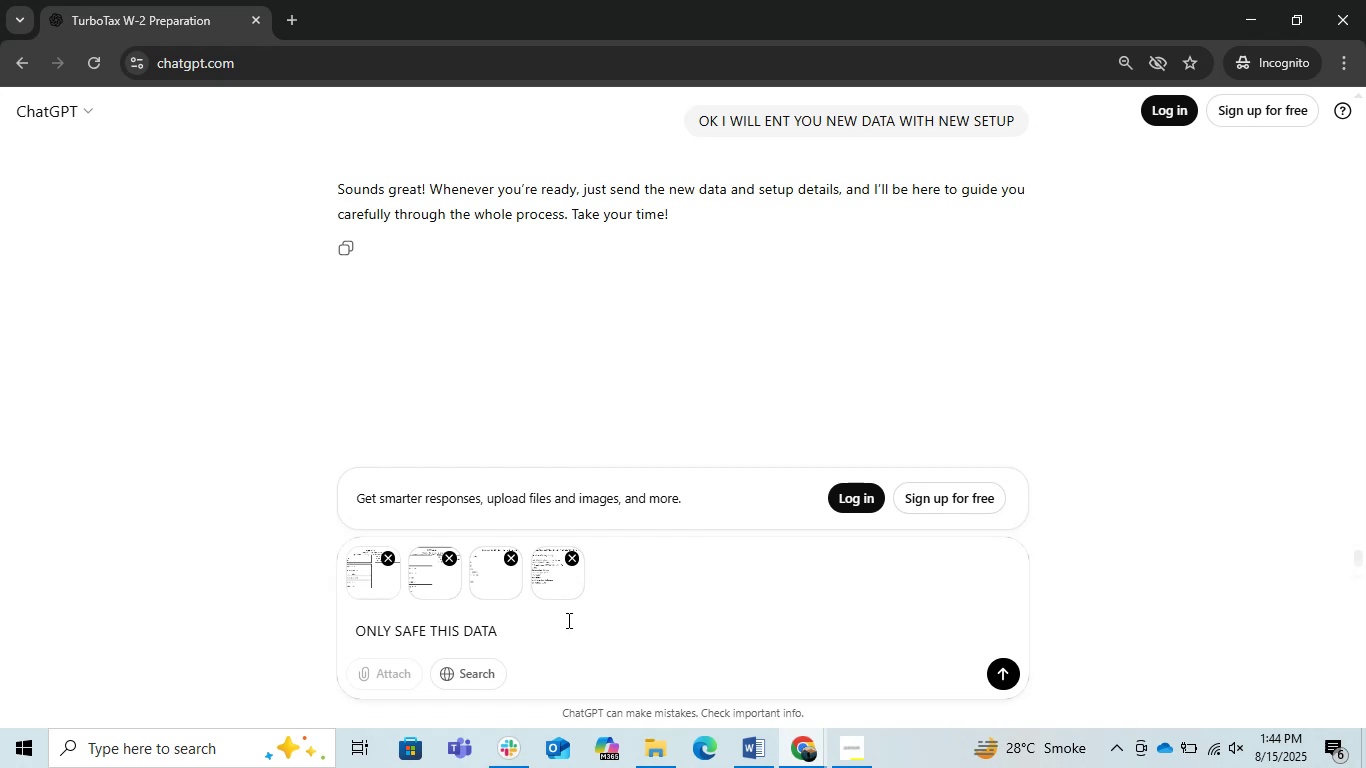 
wait(12.28)
 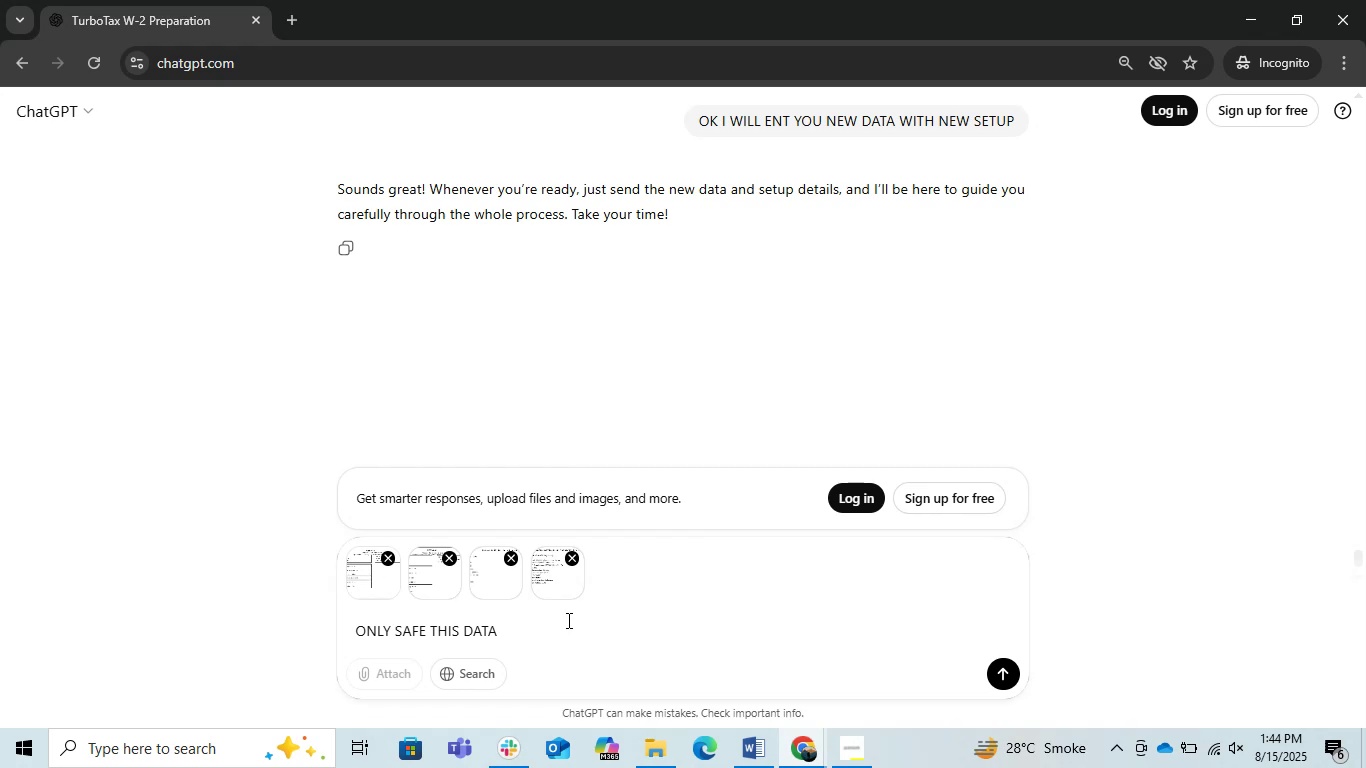 
type( i have questions related to thjis )
 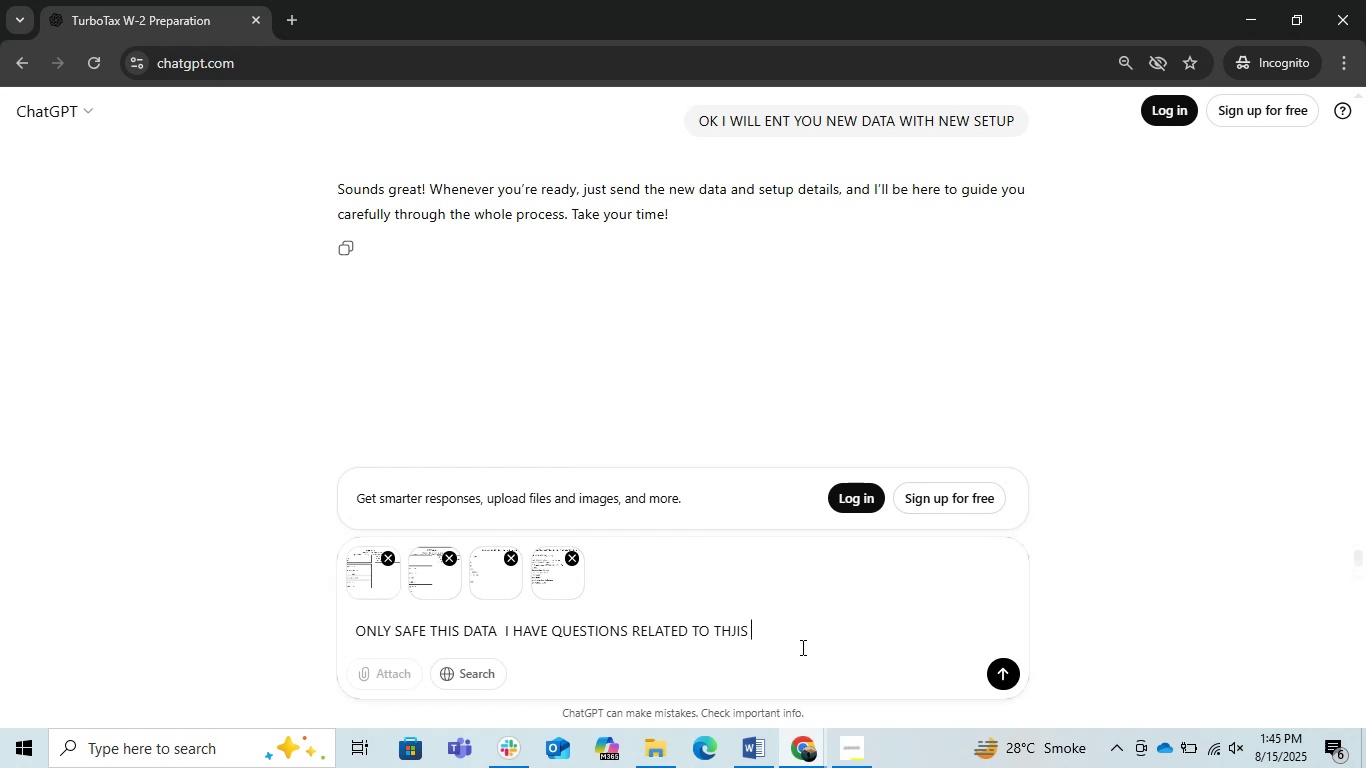 
key(Enter)
 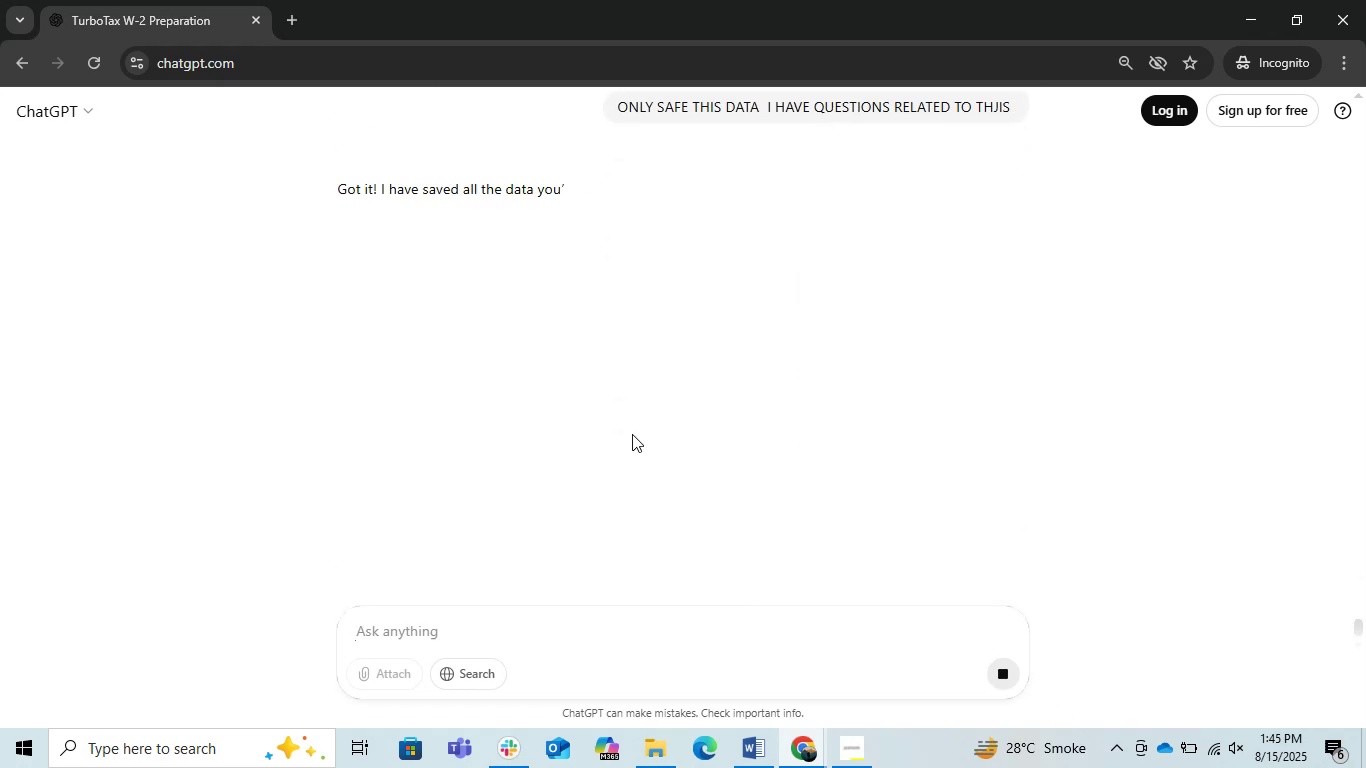 
wait(9.98)
 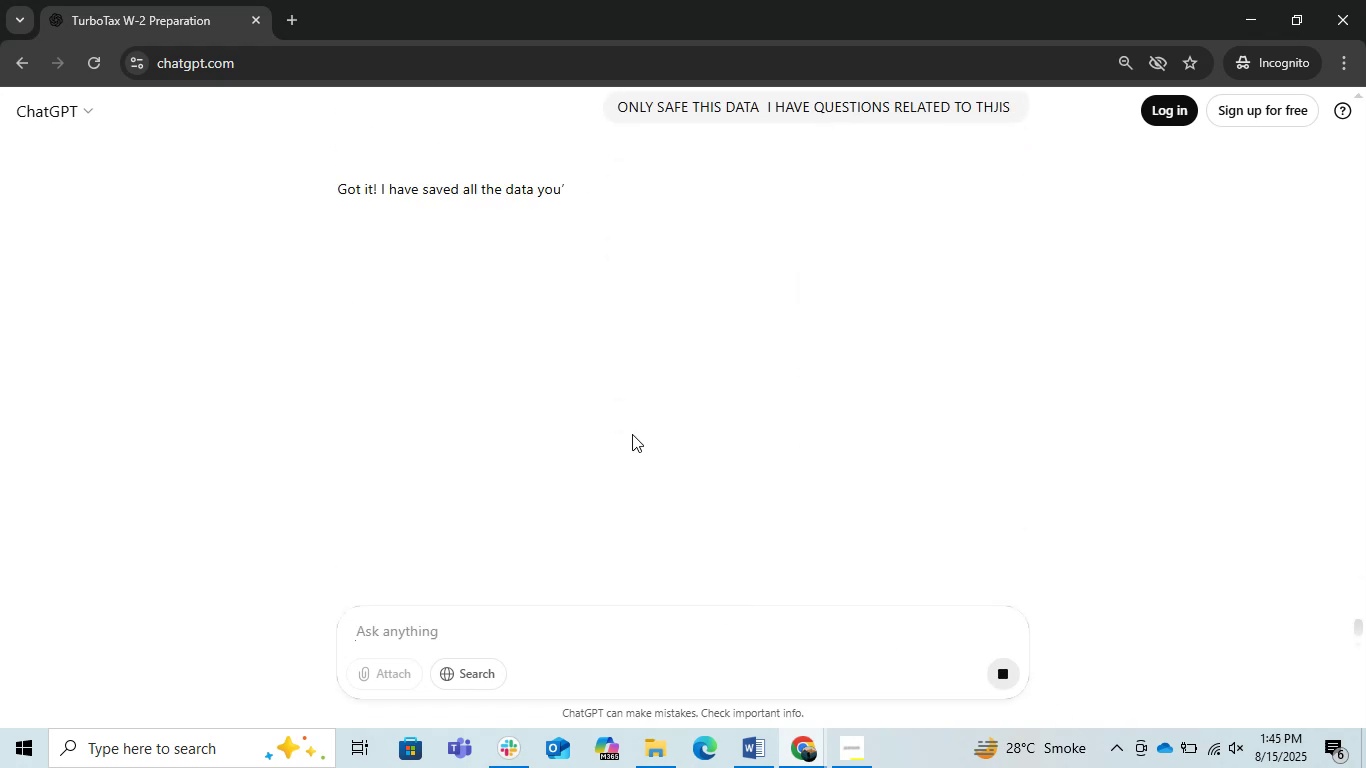 
scroll: coordinate [758, 551], scroll_direction: down, amount: 7.0
 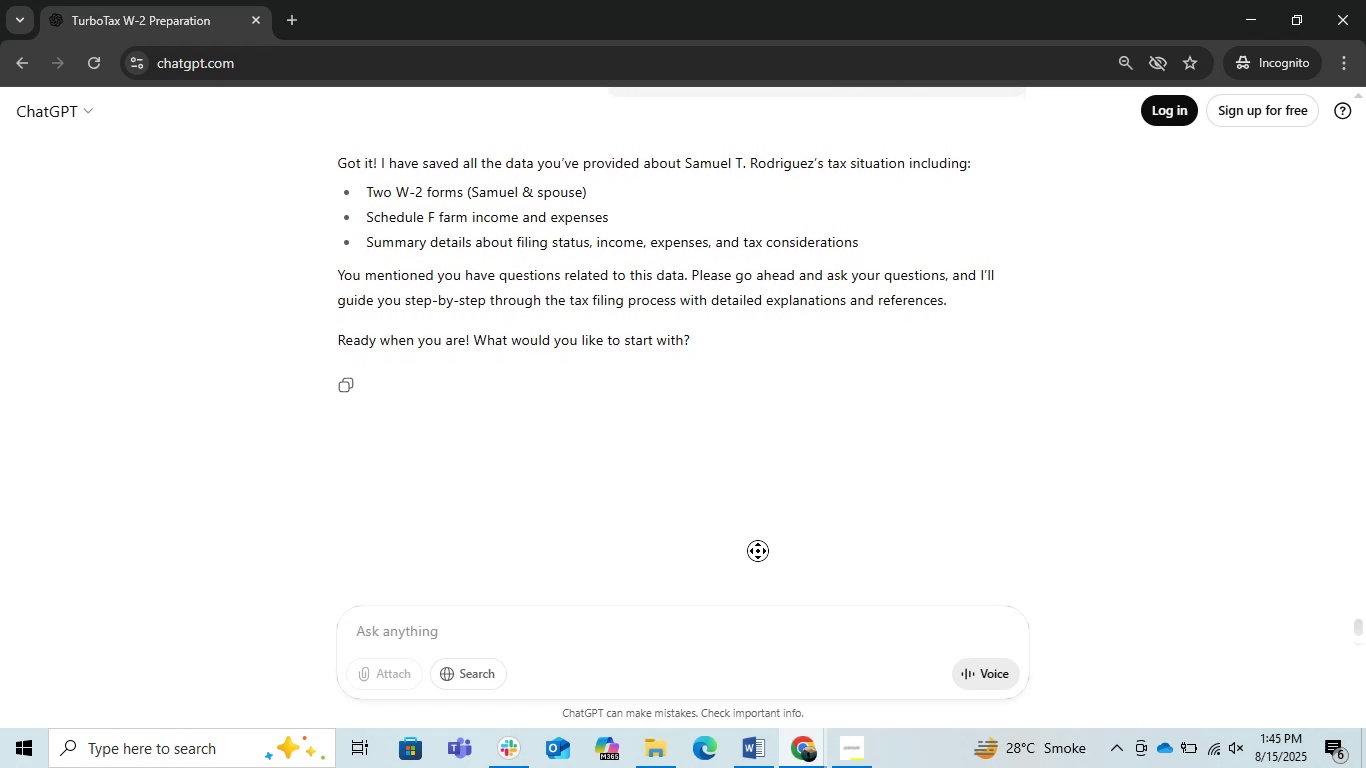 
middle_click([758, 551])
 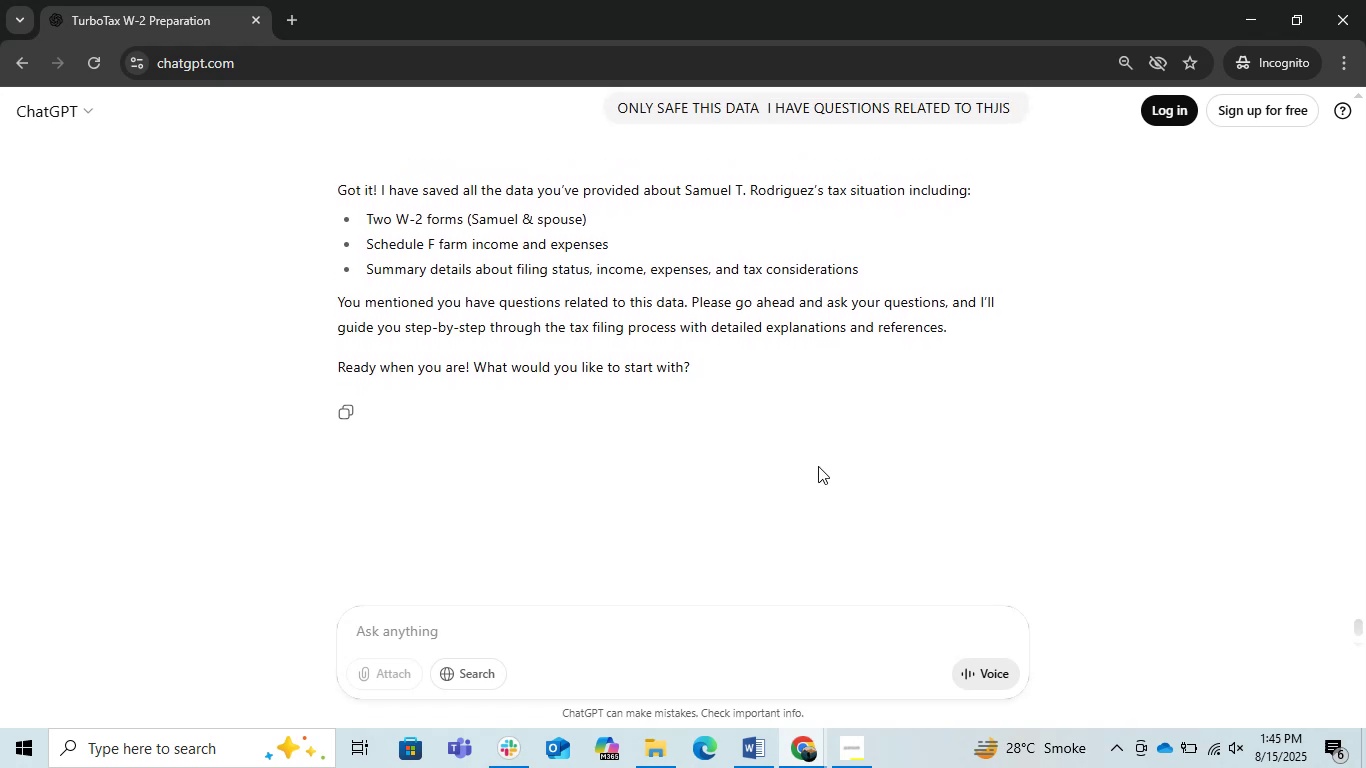 
scroll: coordinate [922, 488], scroll_direction: down, amount: 3.0
 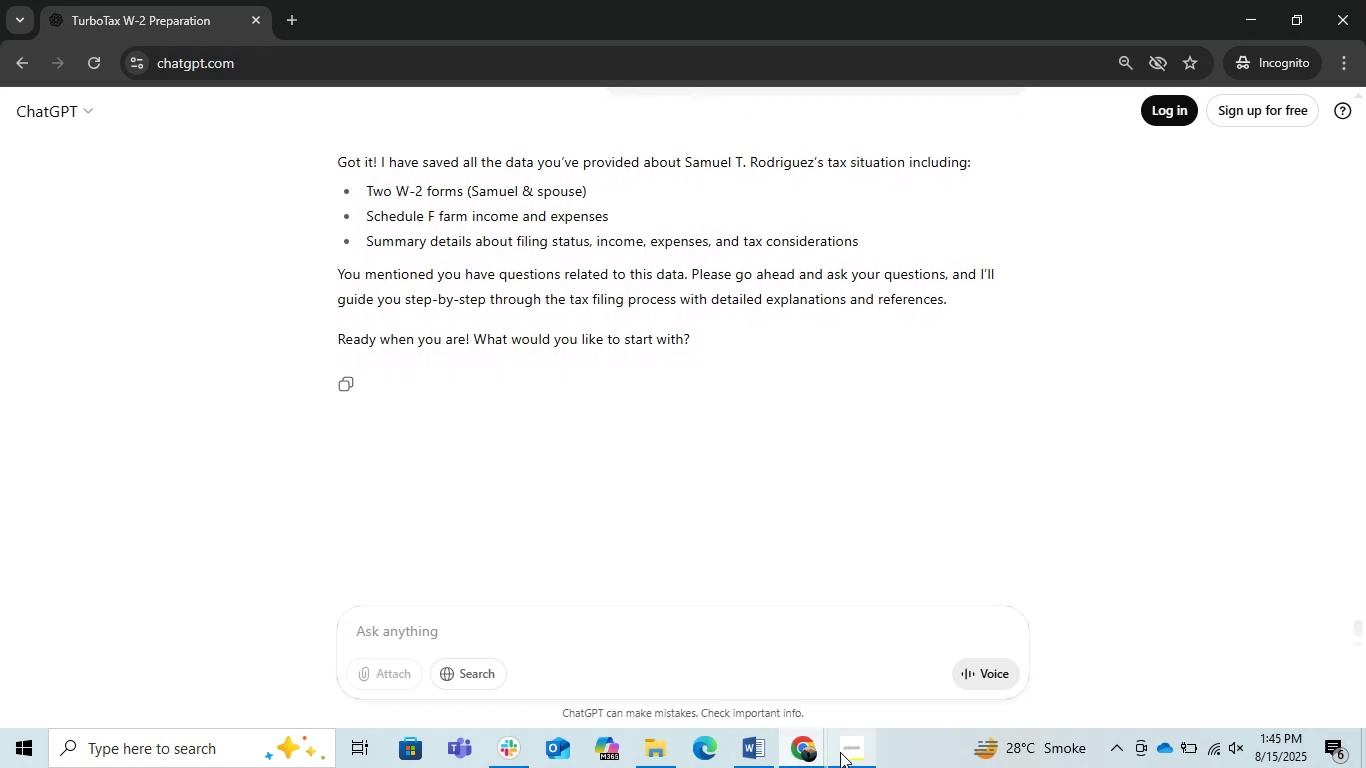 
left_click([812, 742])
 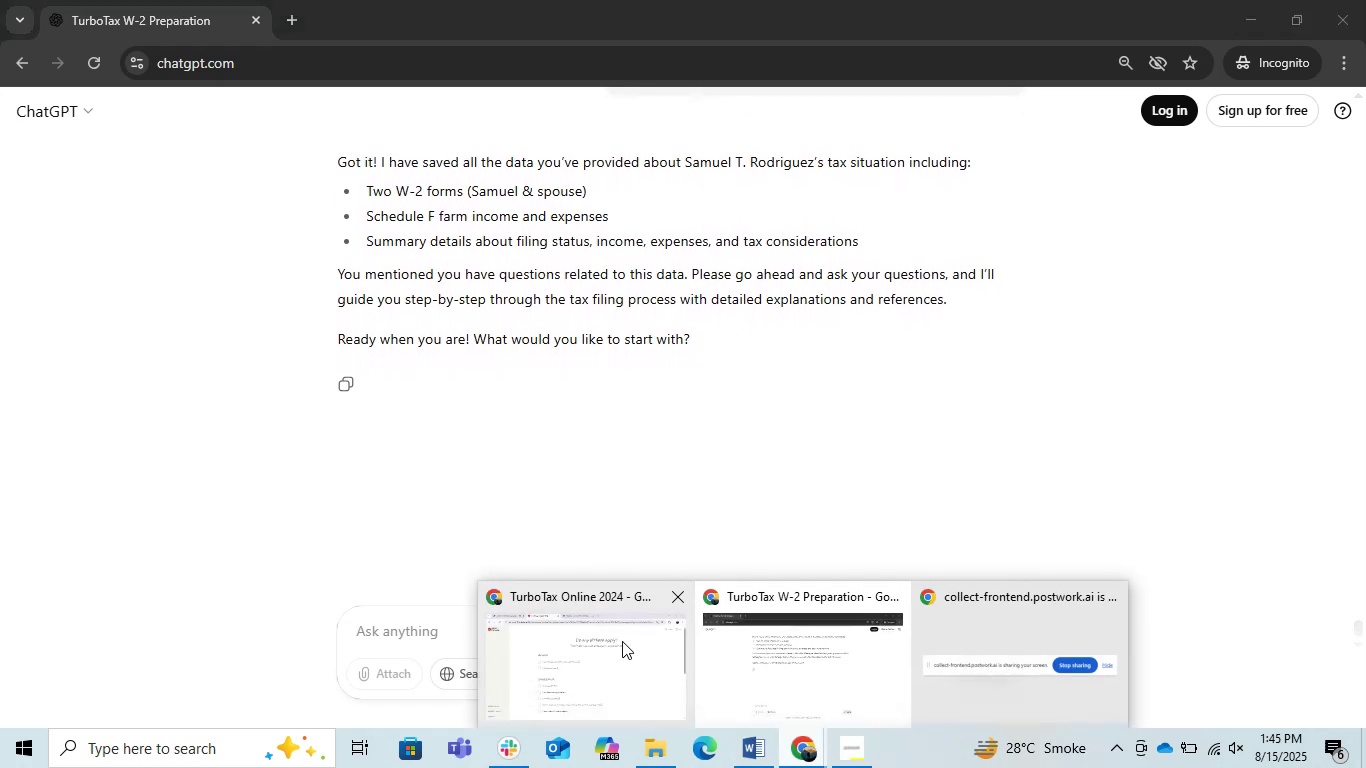 
left_click([596, 640])
 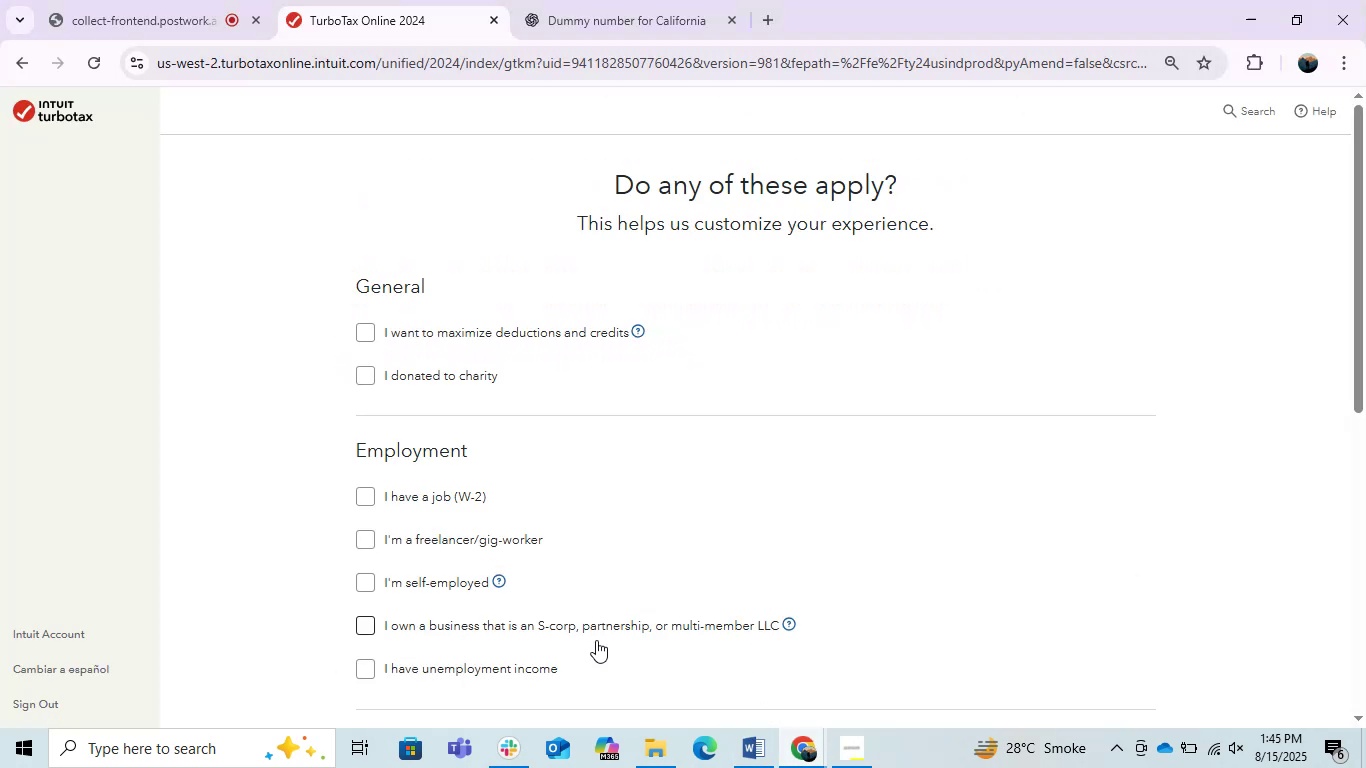 
scroll: coordinate [604, 601], scroll_direction: down, amount: 2.0
 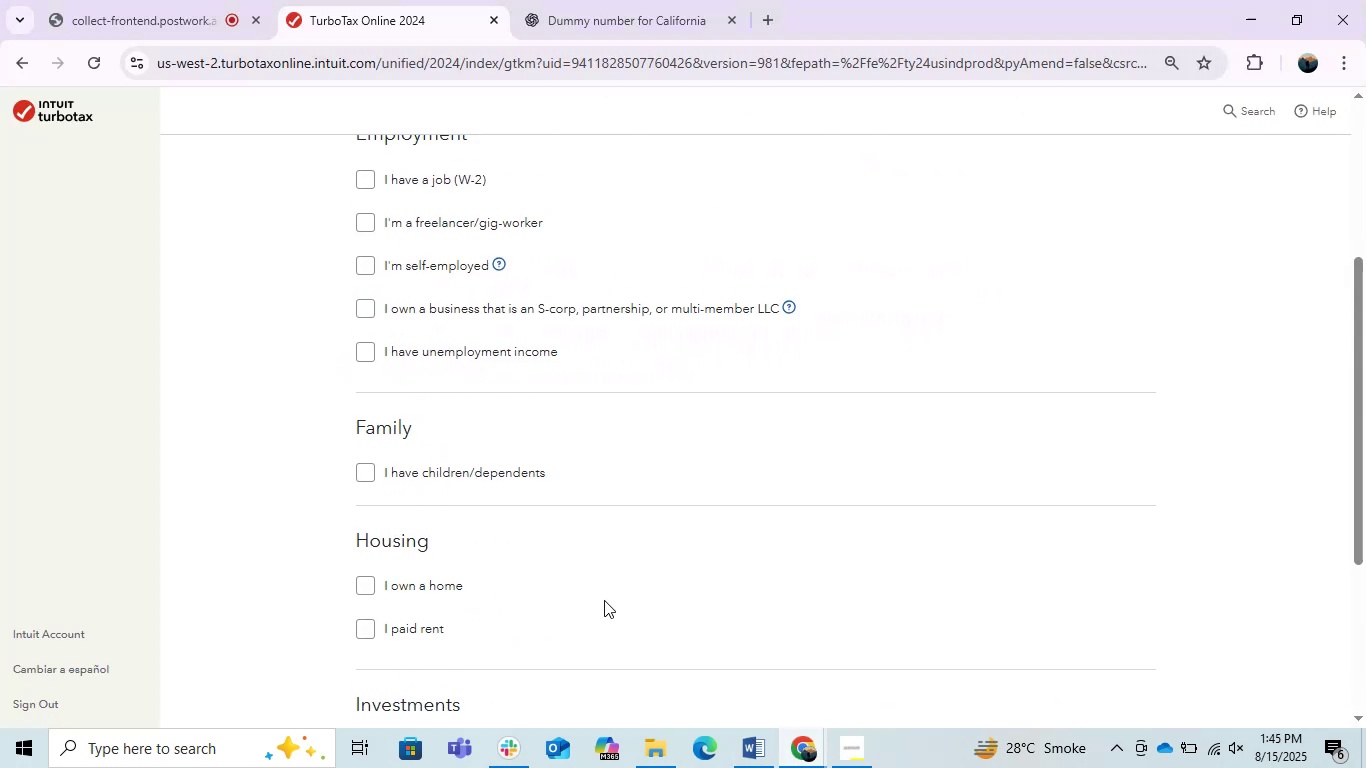 
key(Control+ControlLeft)
 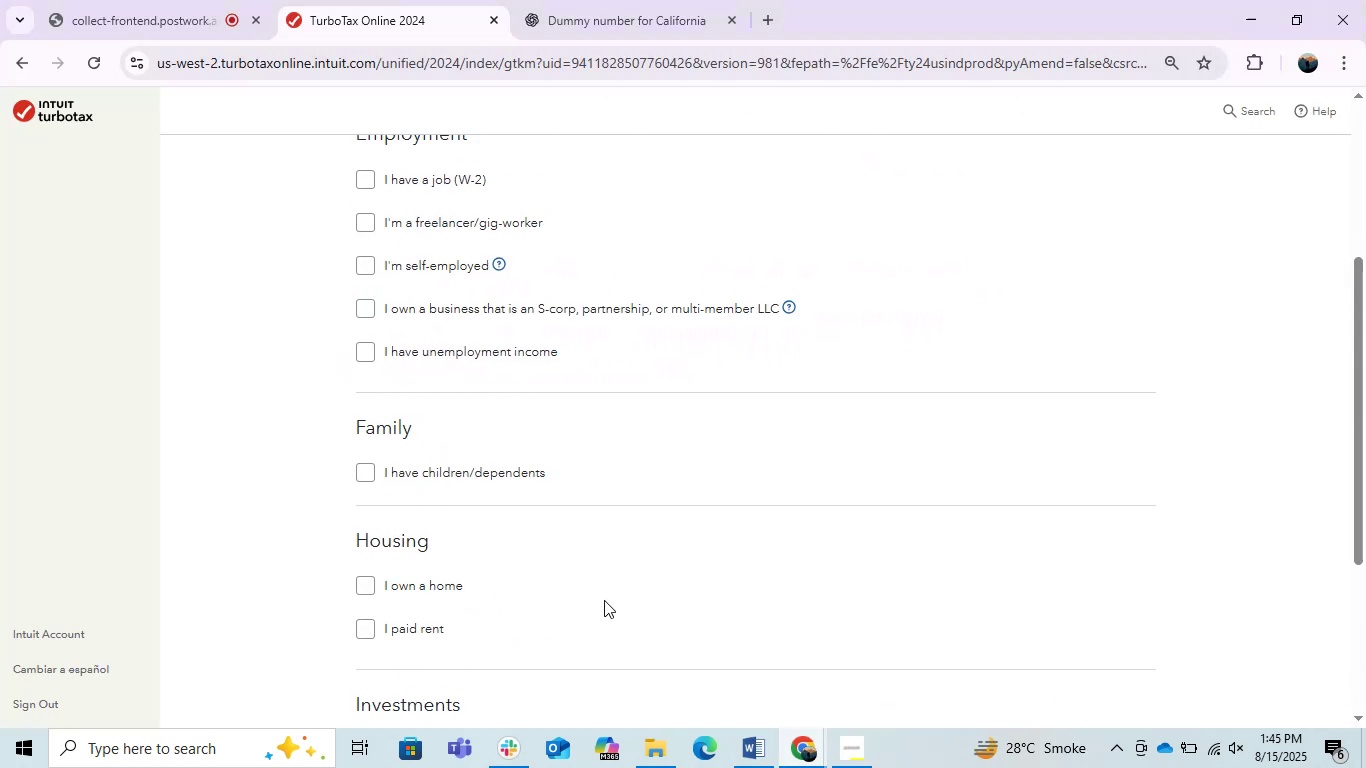 
scroll: coordinate [604, 600], scroll_direction: down, amount: 1.0
 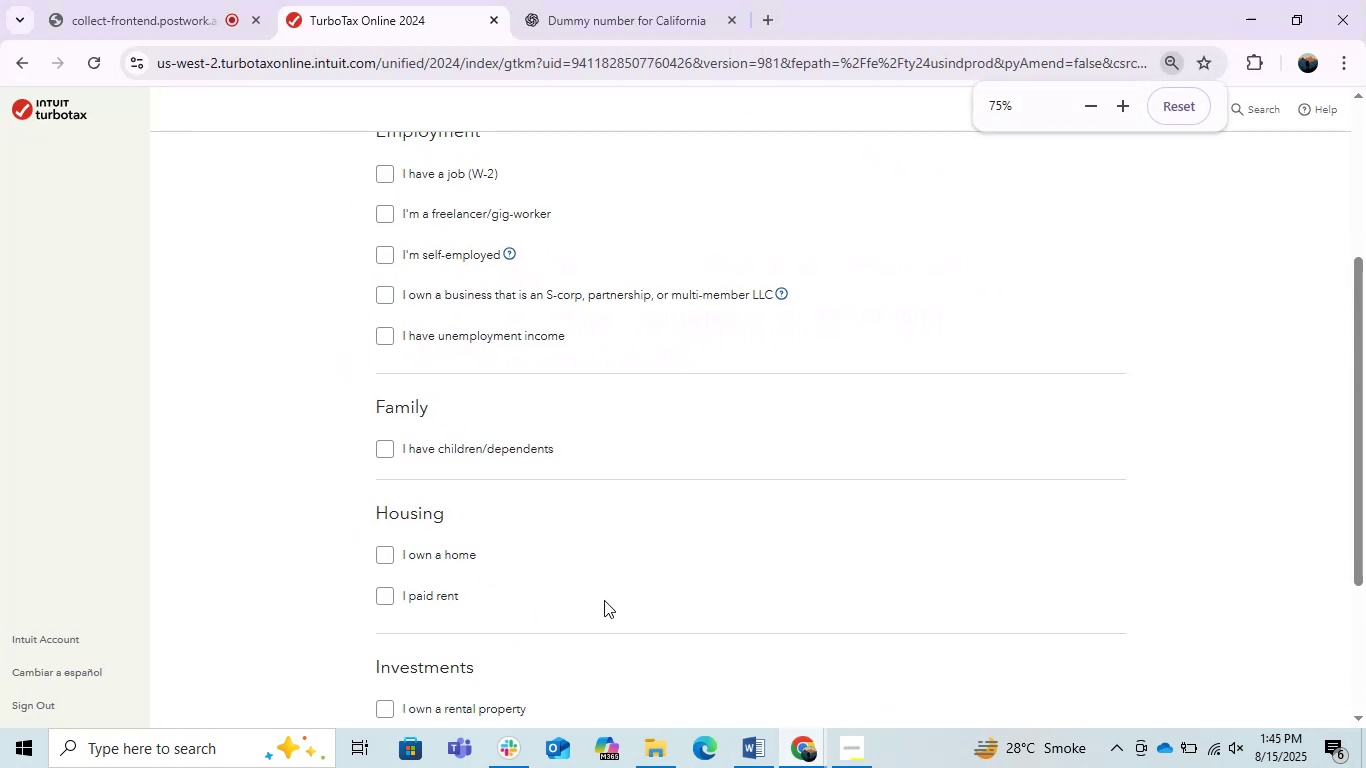 
scroll: coordinate [607, 593], scroll_direction: up, amount: 3.0
 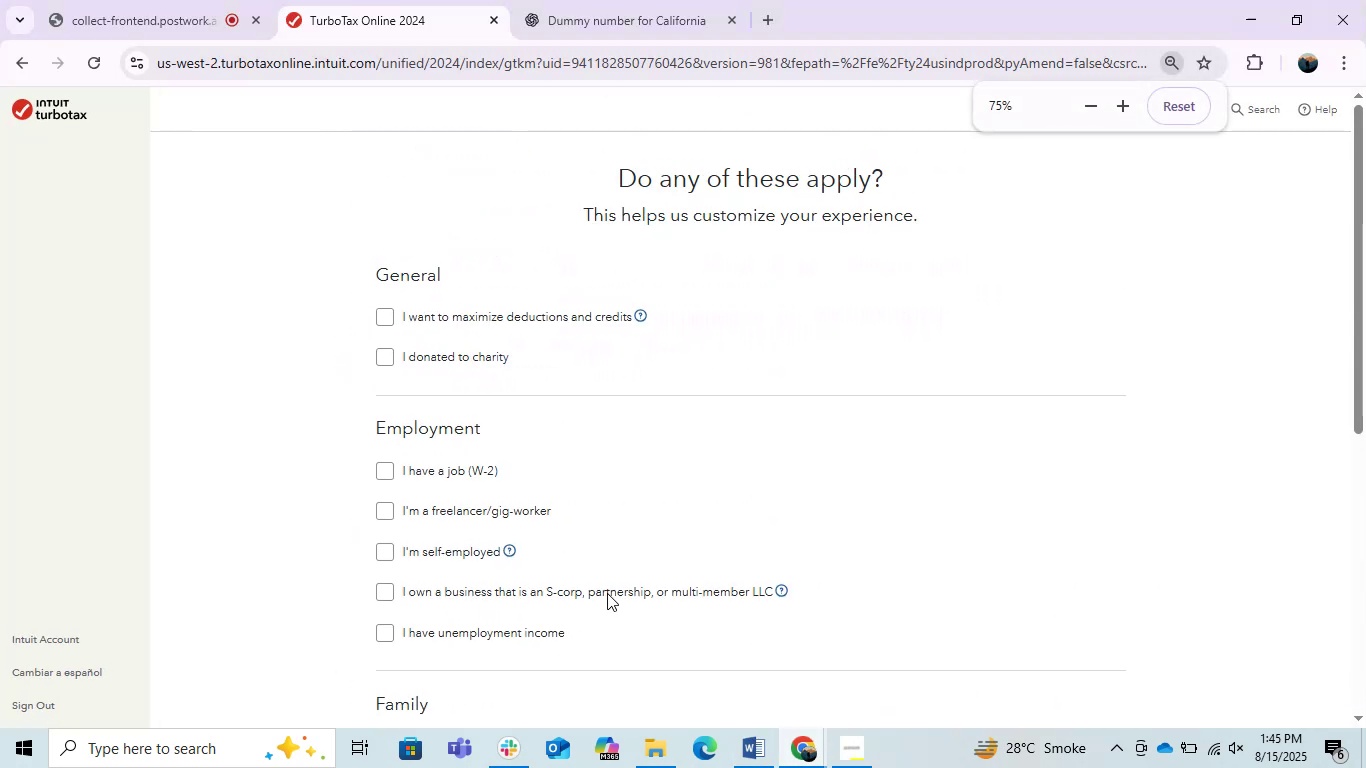 
hold_key(key=ControlLeft, duration=0.42)
scroll: coordinate [607, 593], scroll_direction: down, amount: 3.0
 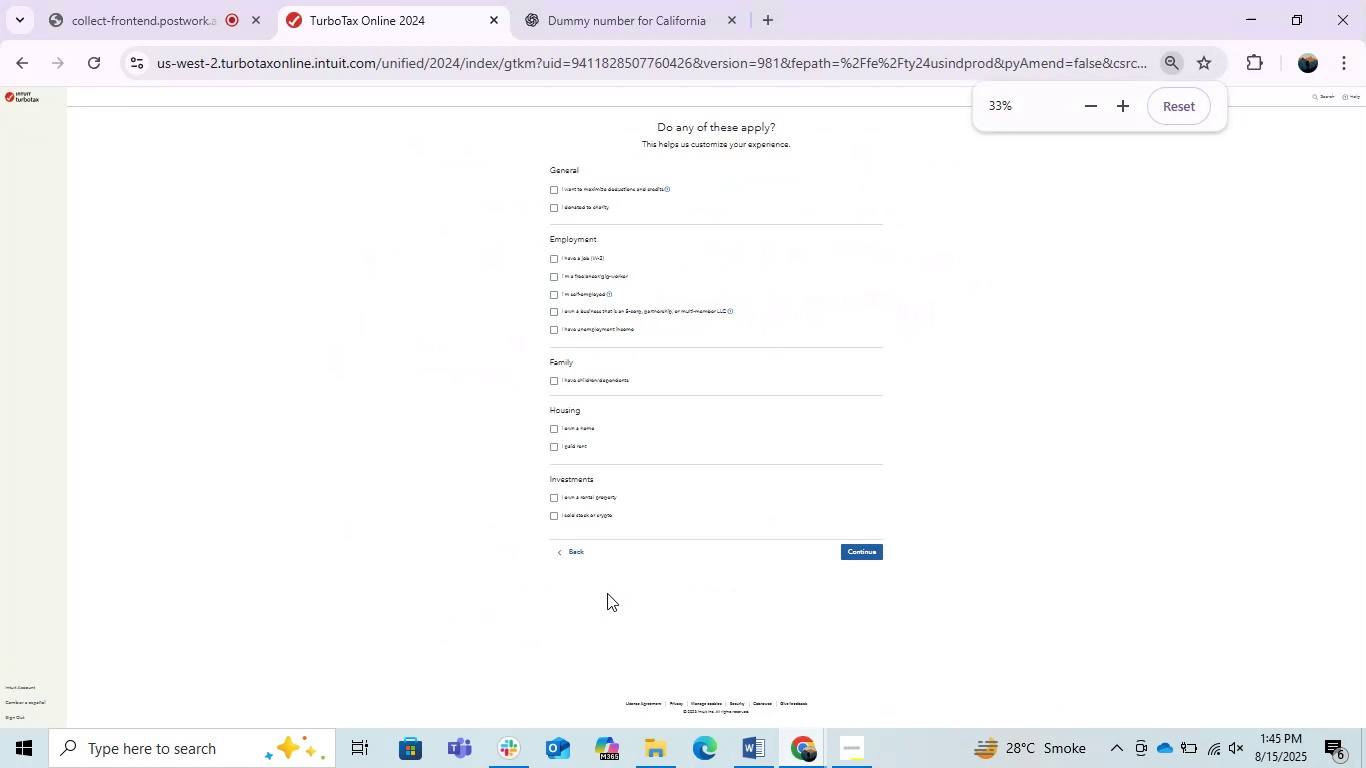 
hold_key(key=ControlLeft, duration=0.55)
scroll: coordinate [609, 578], scroll_direction: up, amount: 3.0
 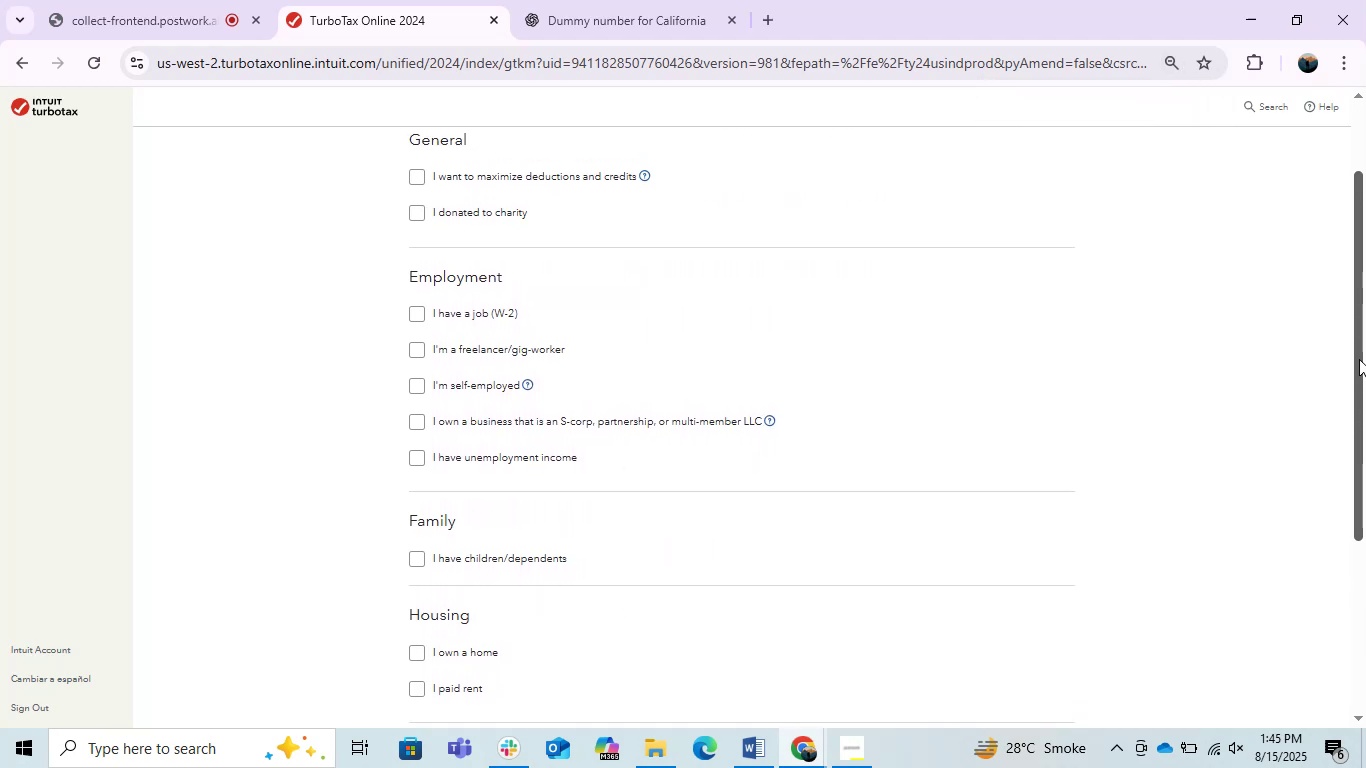 
wait(5.72)
 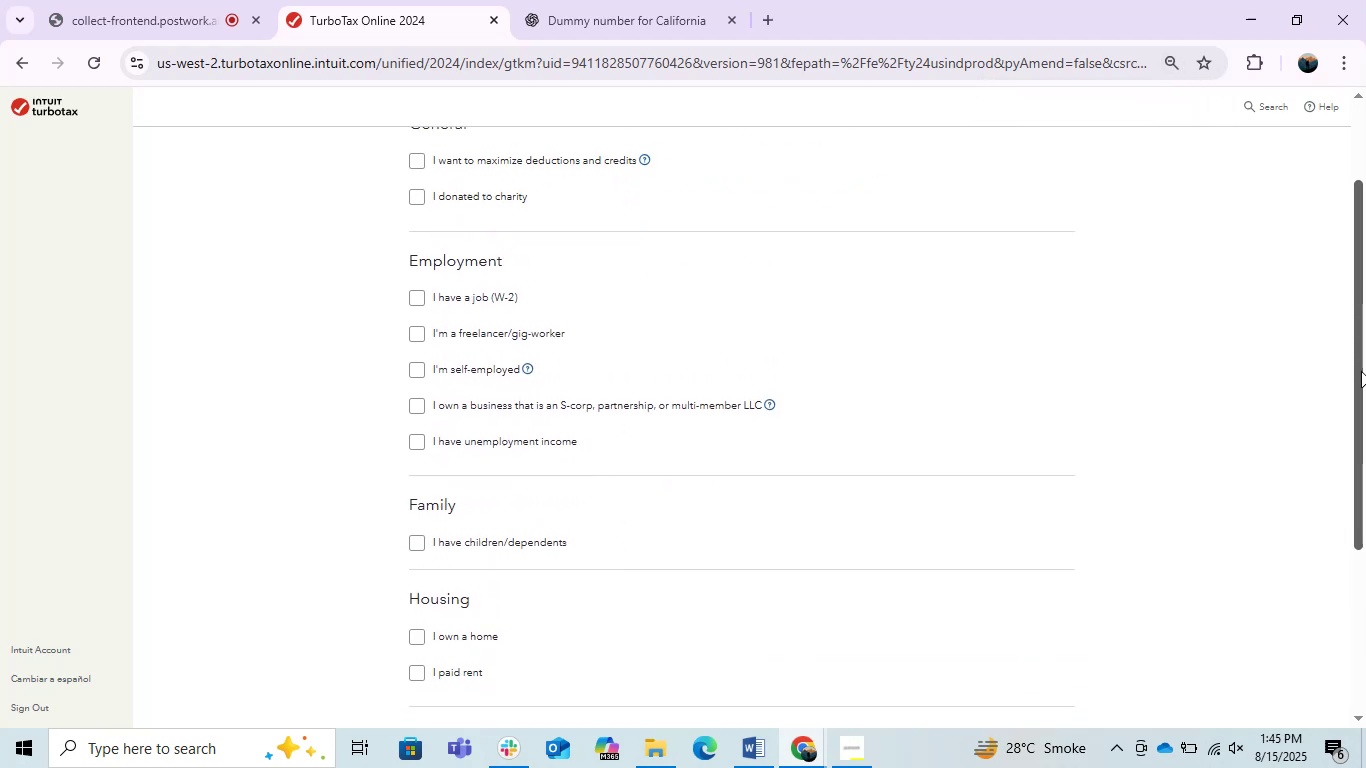 
key(PrintScreen)
 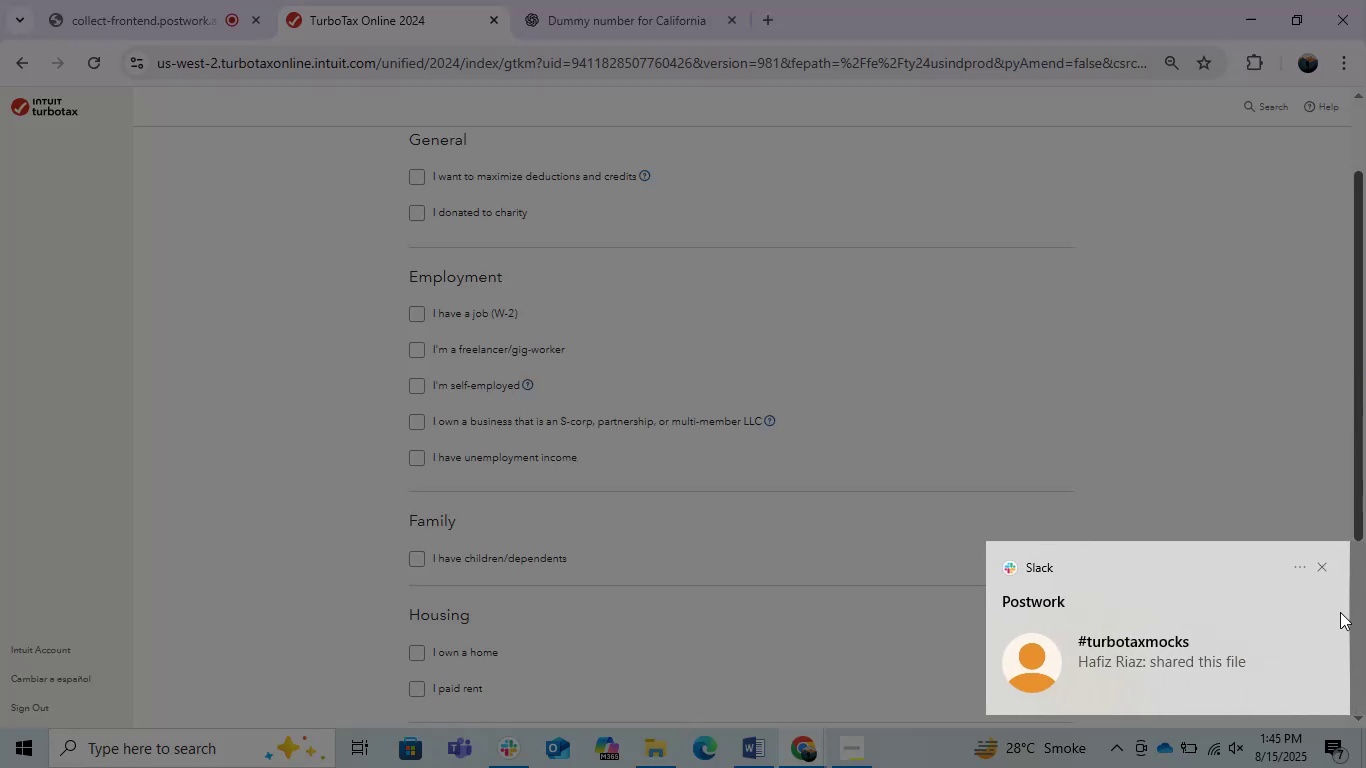 
left_click([1324, 564])
 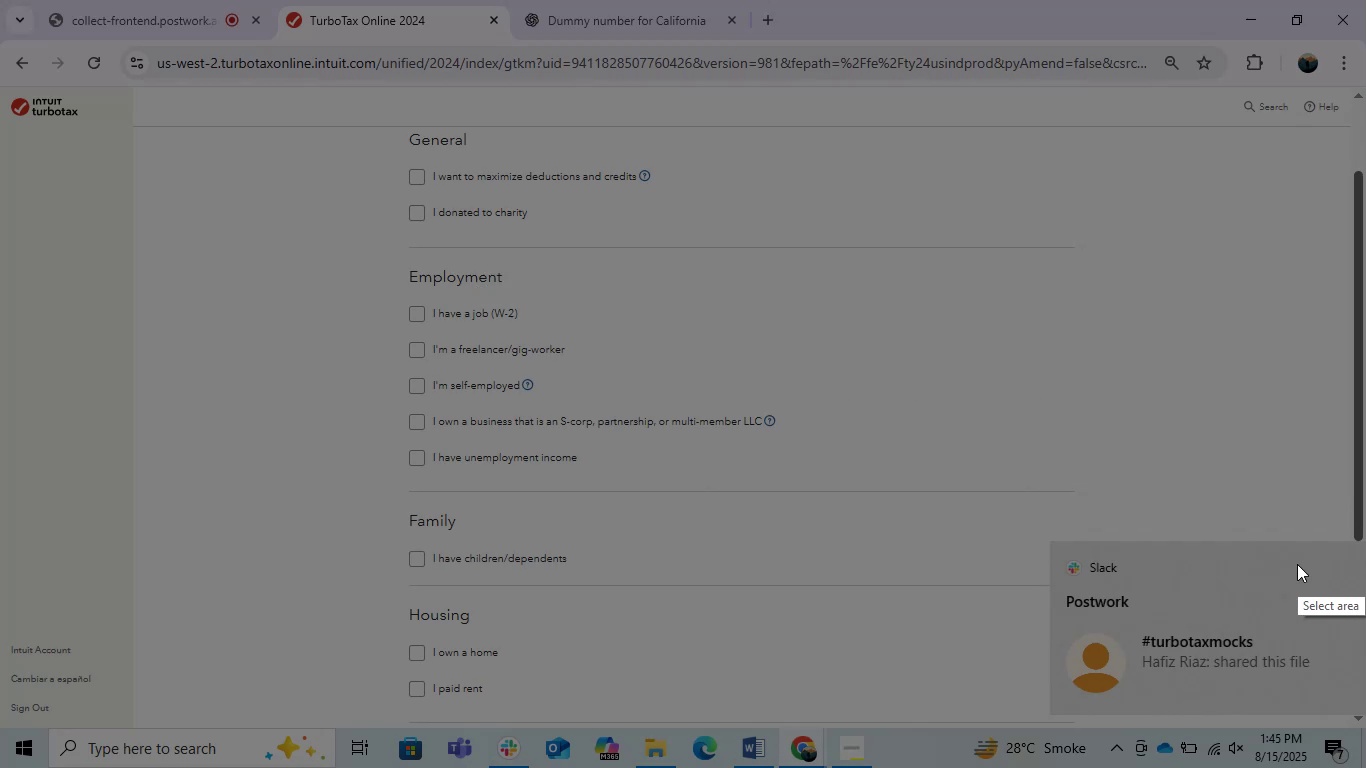 
key(Escape)
 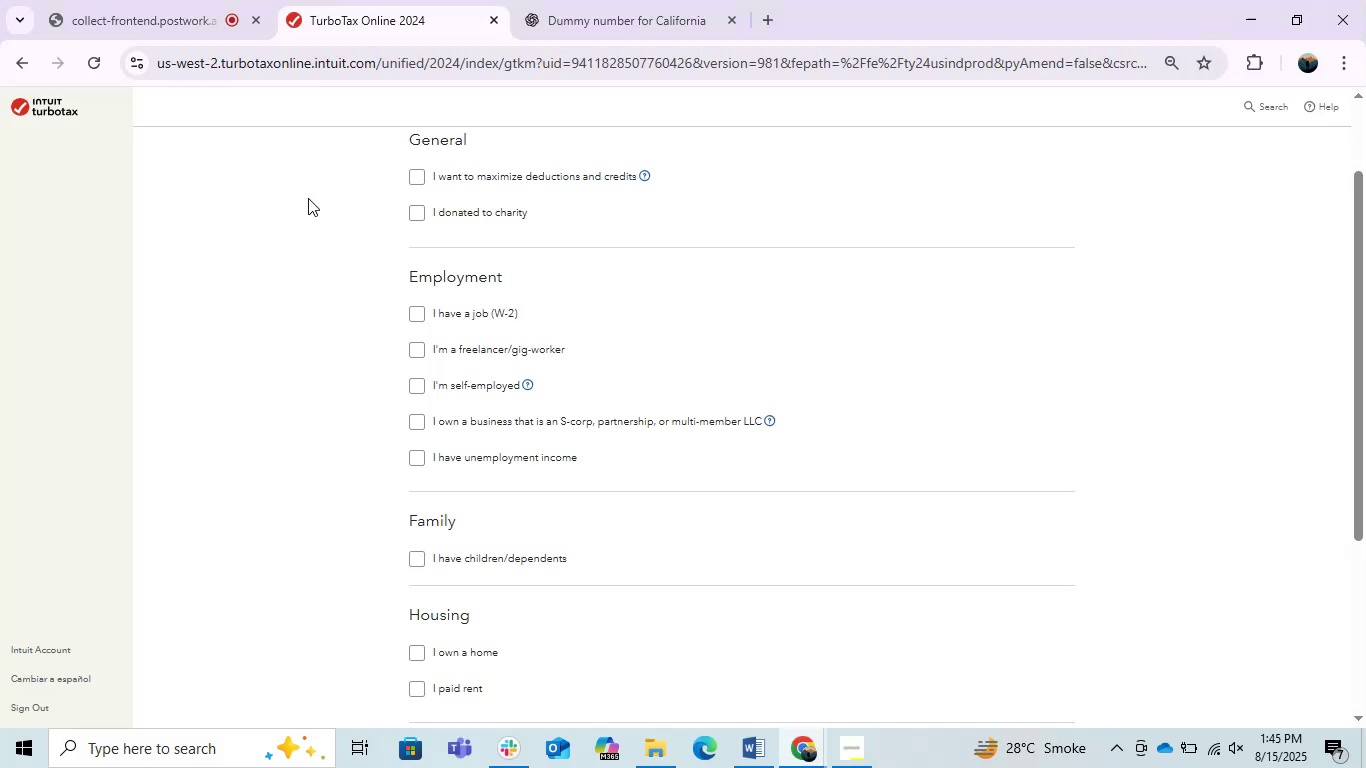 
key(PrintScreen)
 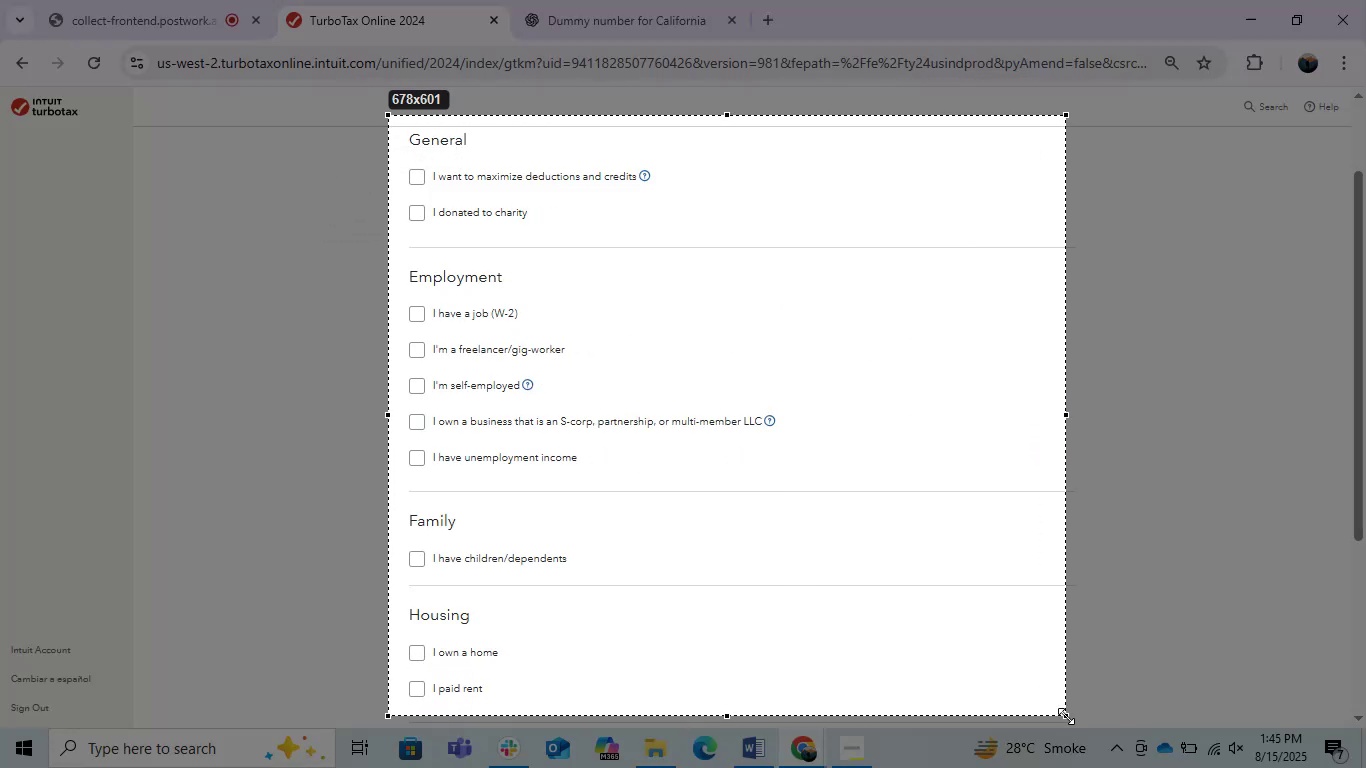 
key(Control+C)
 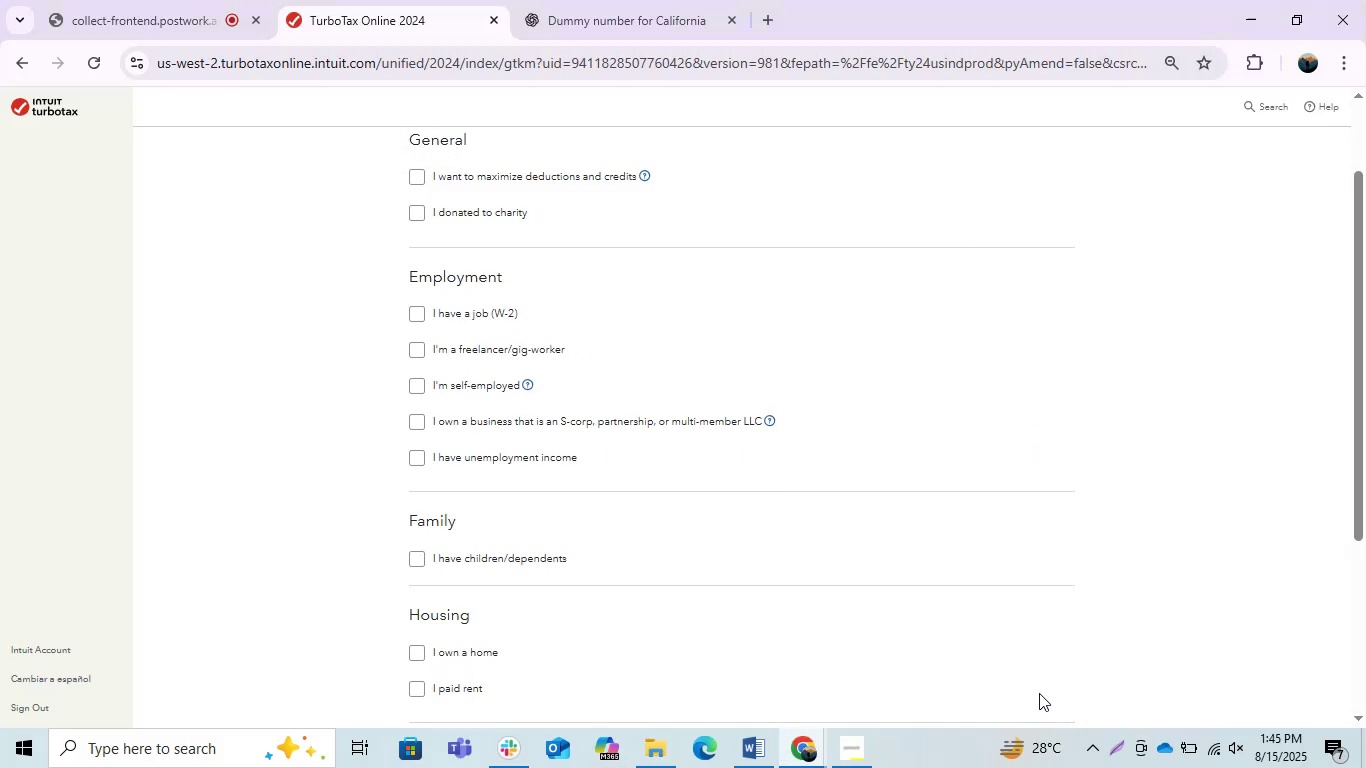 
key(Alt+AltLeft)
 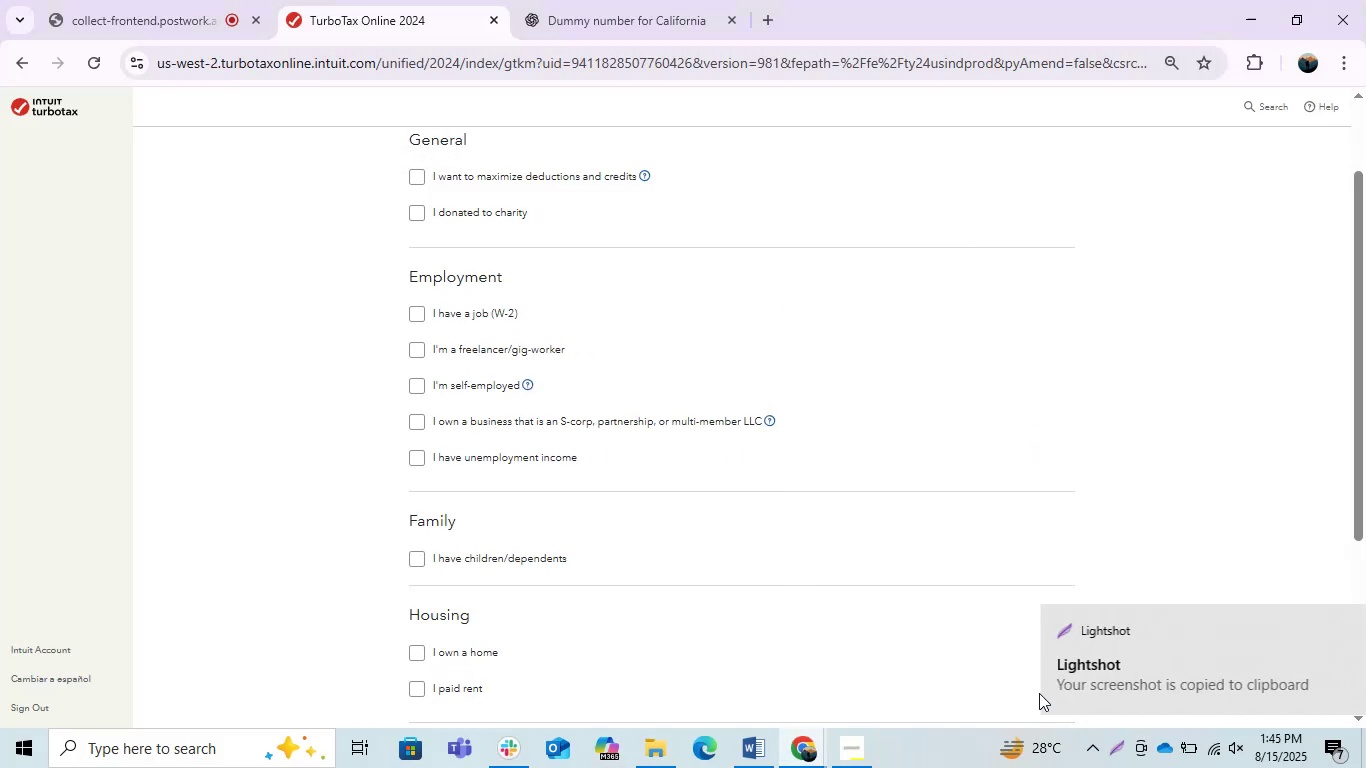 
key(Alt+Tab)
 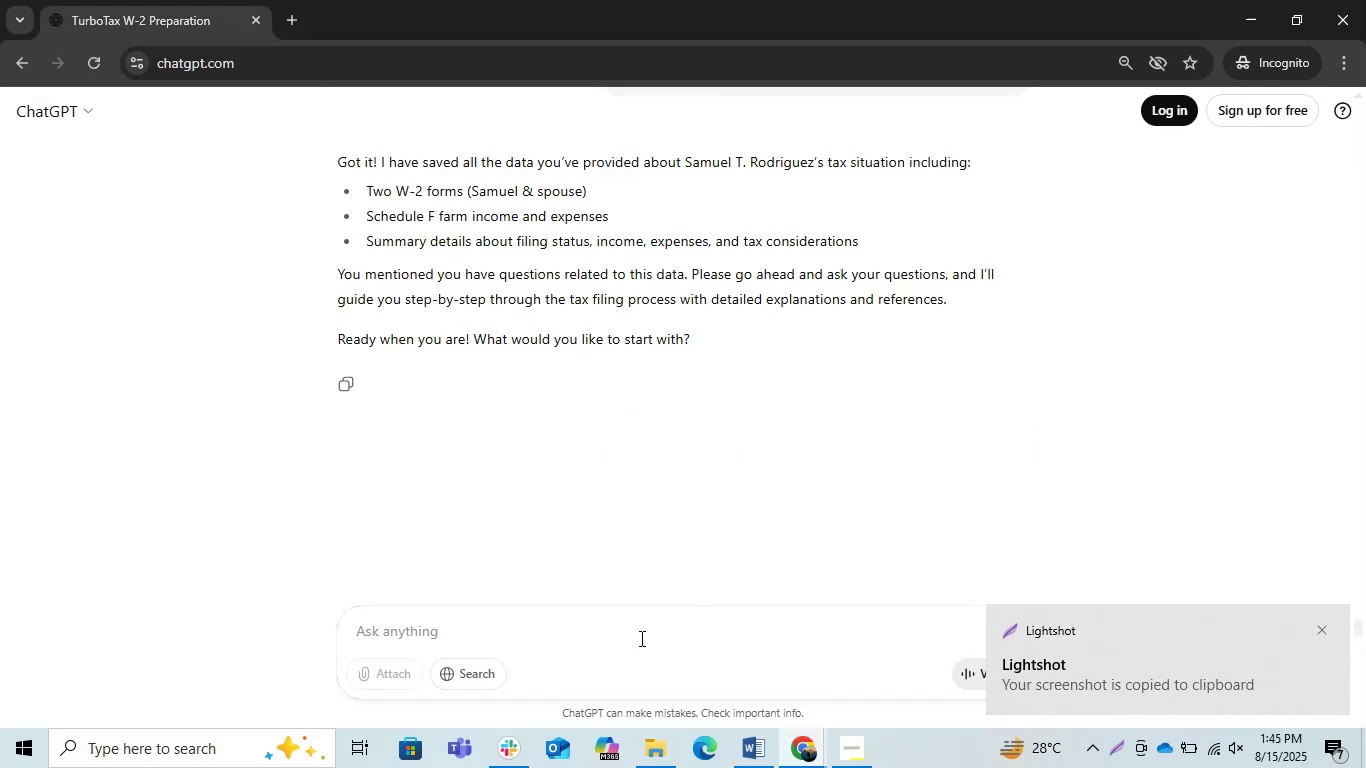 
key(Control+V)
 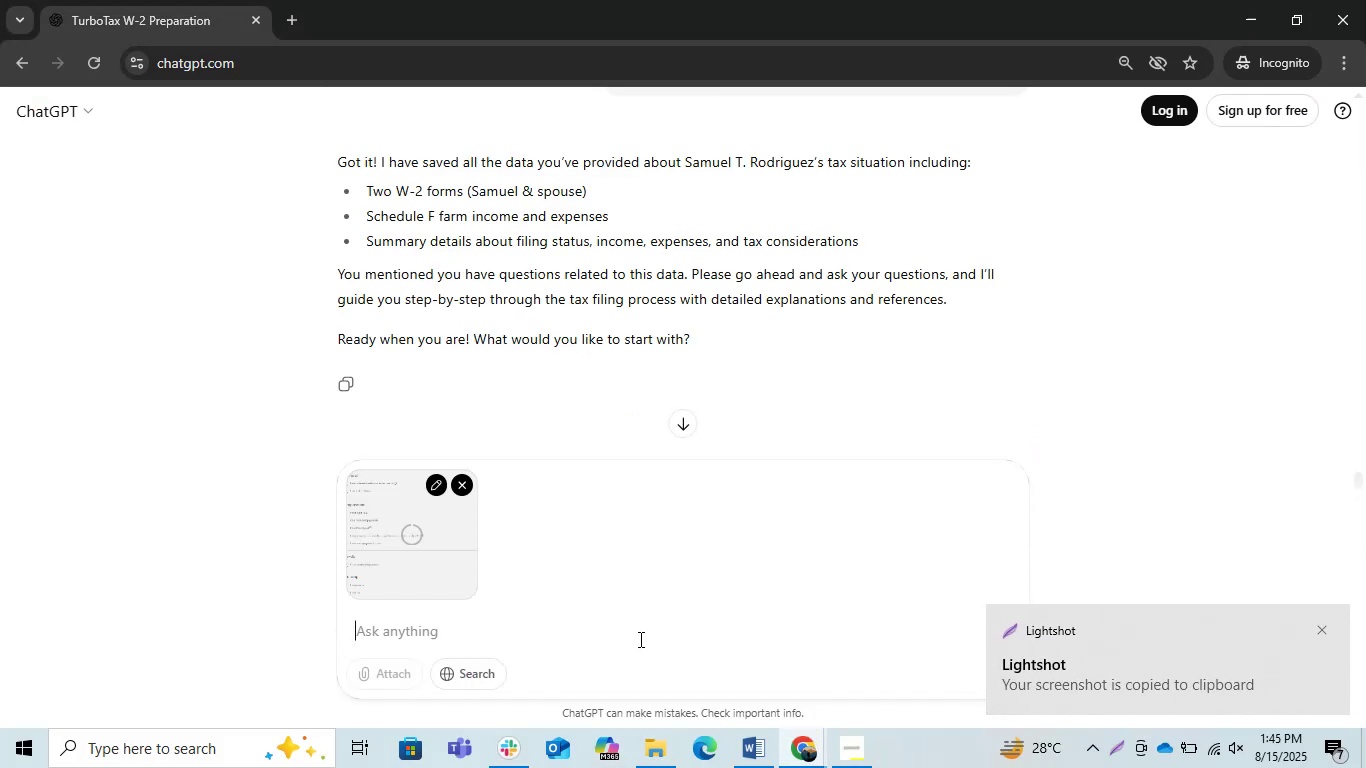 
key(Alt+AltLeft)
 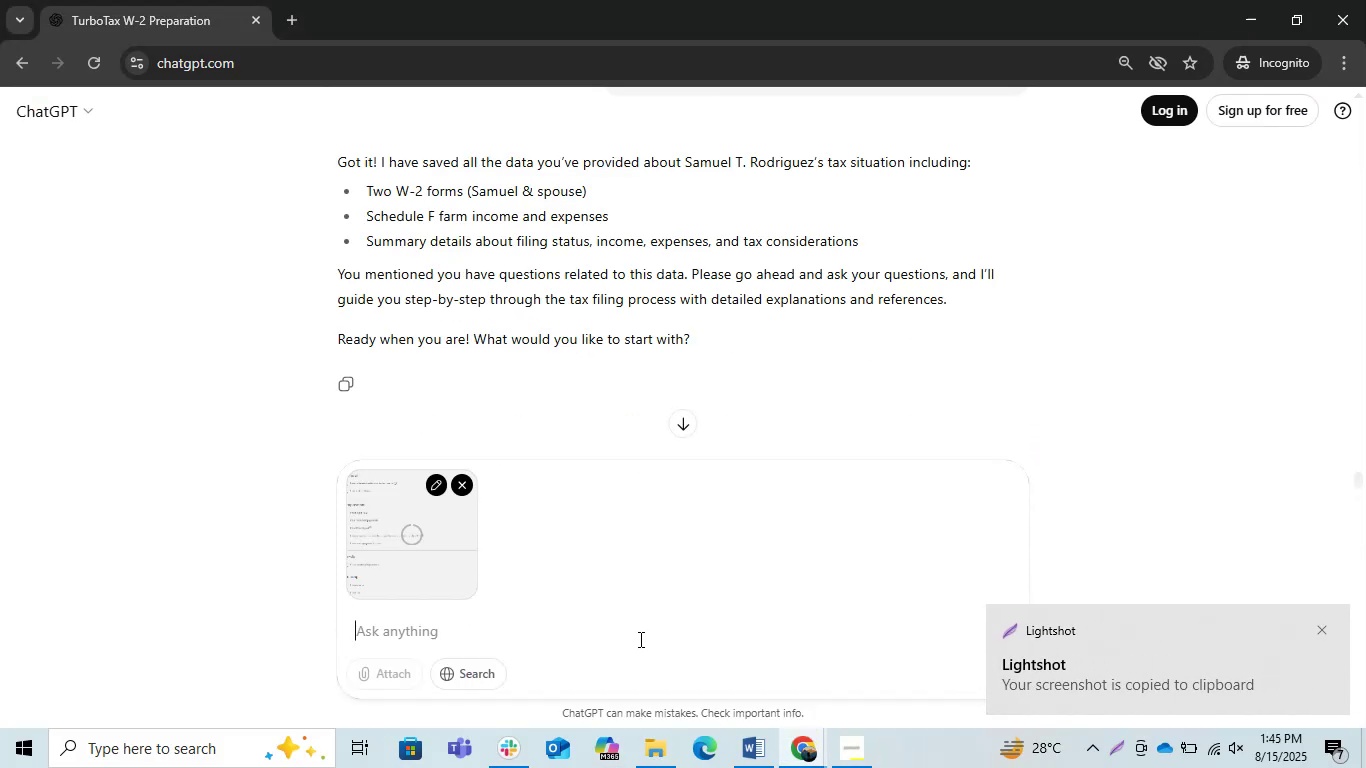 
key(Alt+Tab)
 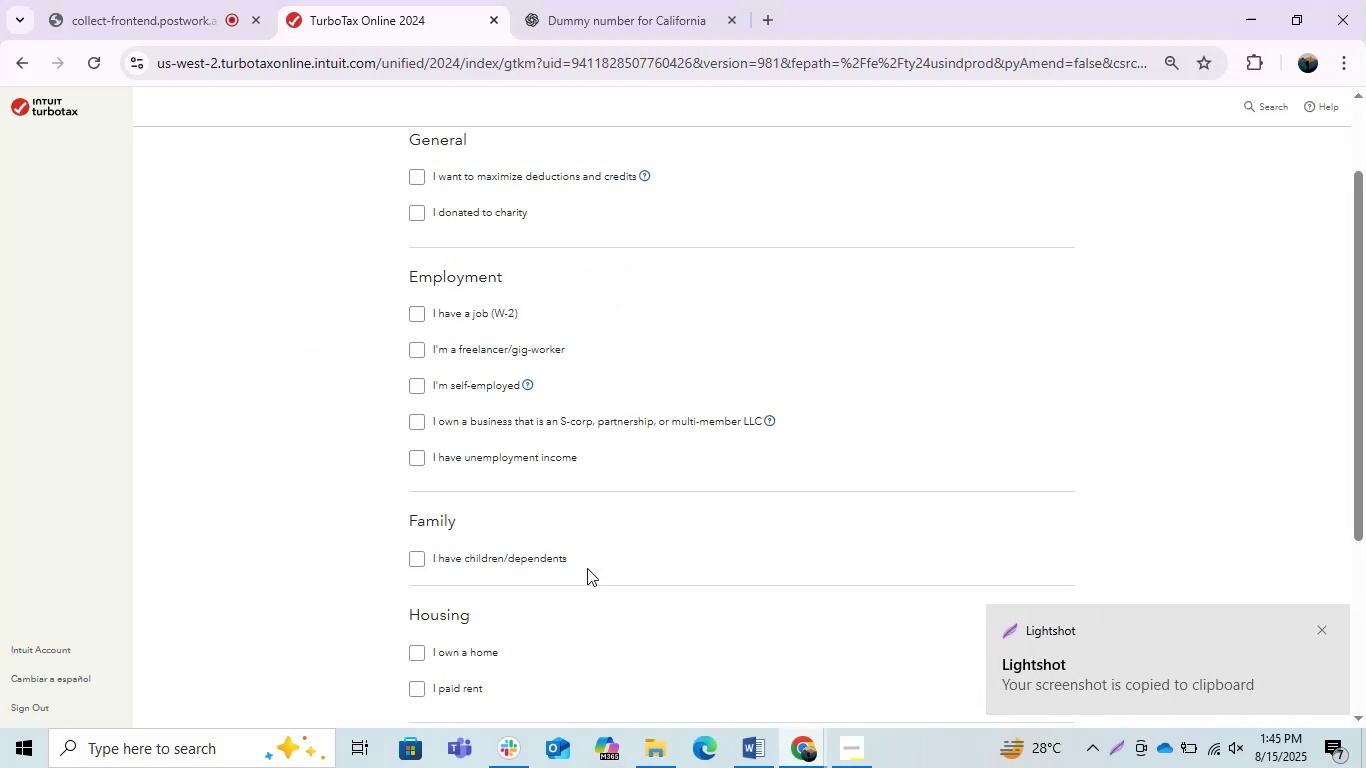 
scroll: coordinate [587, 568], scroll_direction: down, amount: 1.0
 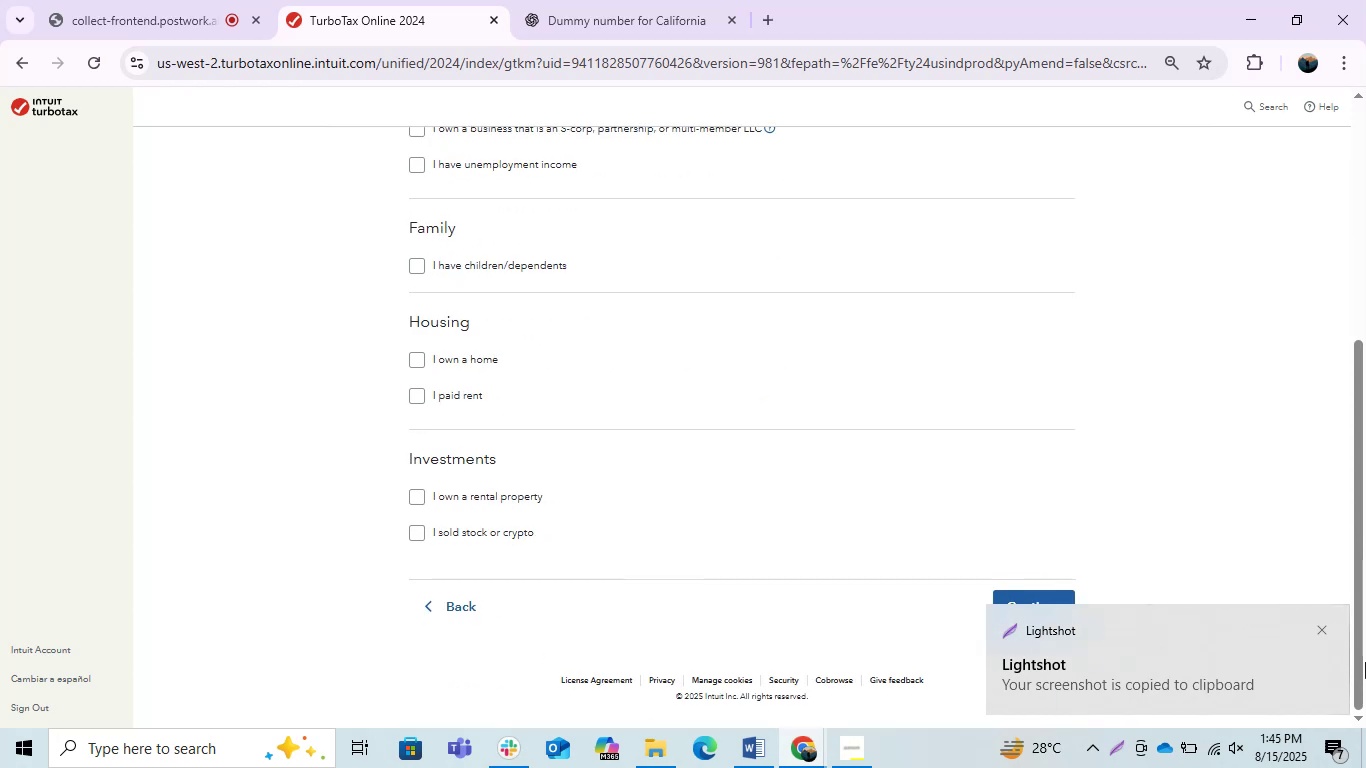 
left_click([1329, 625])
 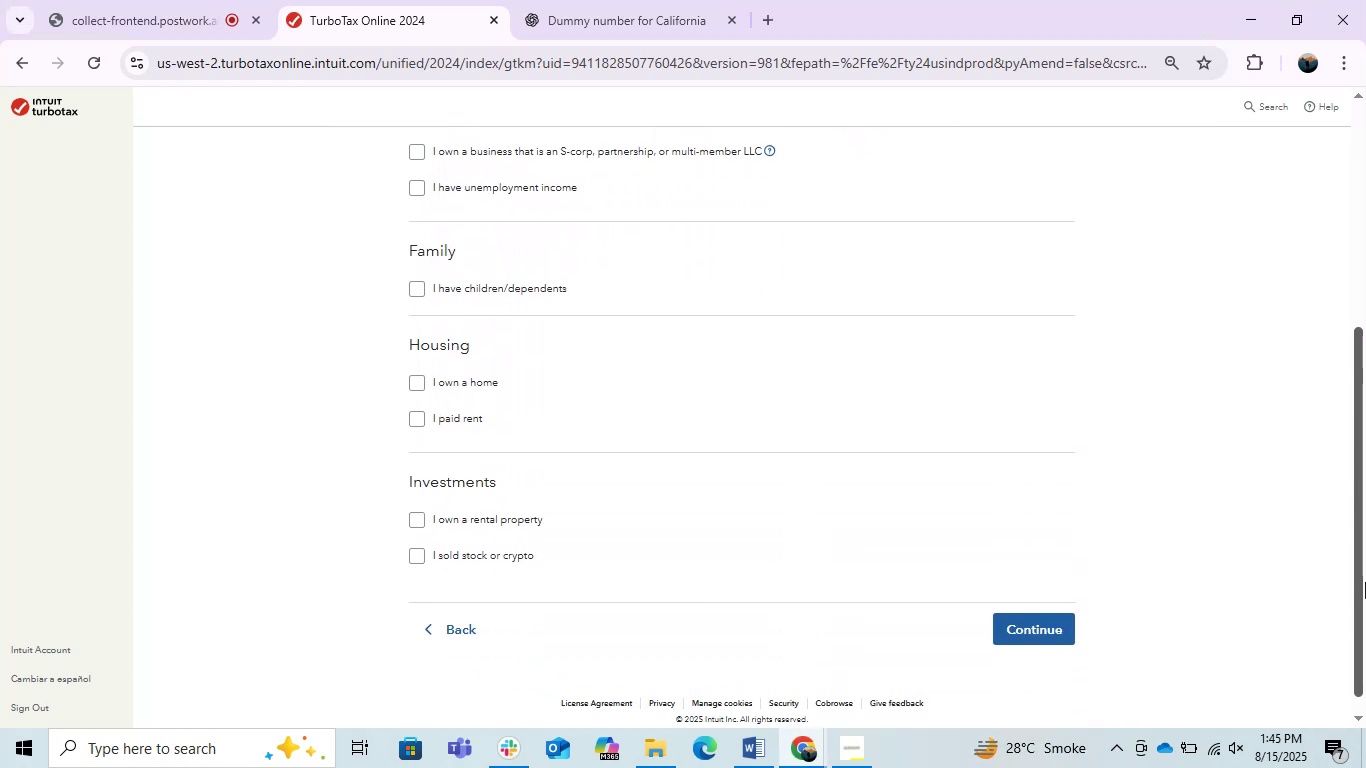 
wait(6.53)
 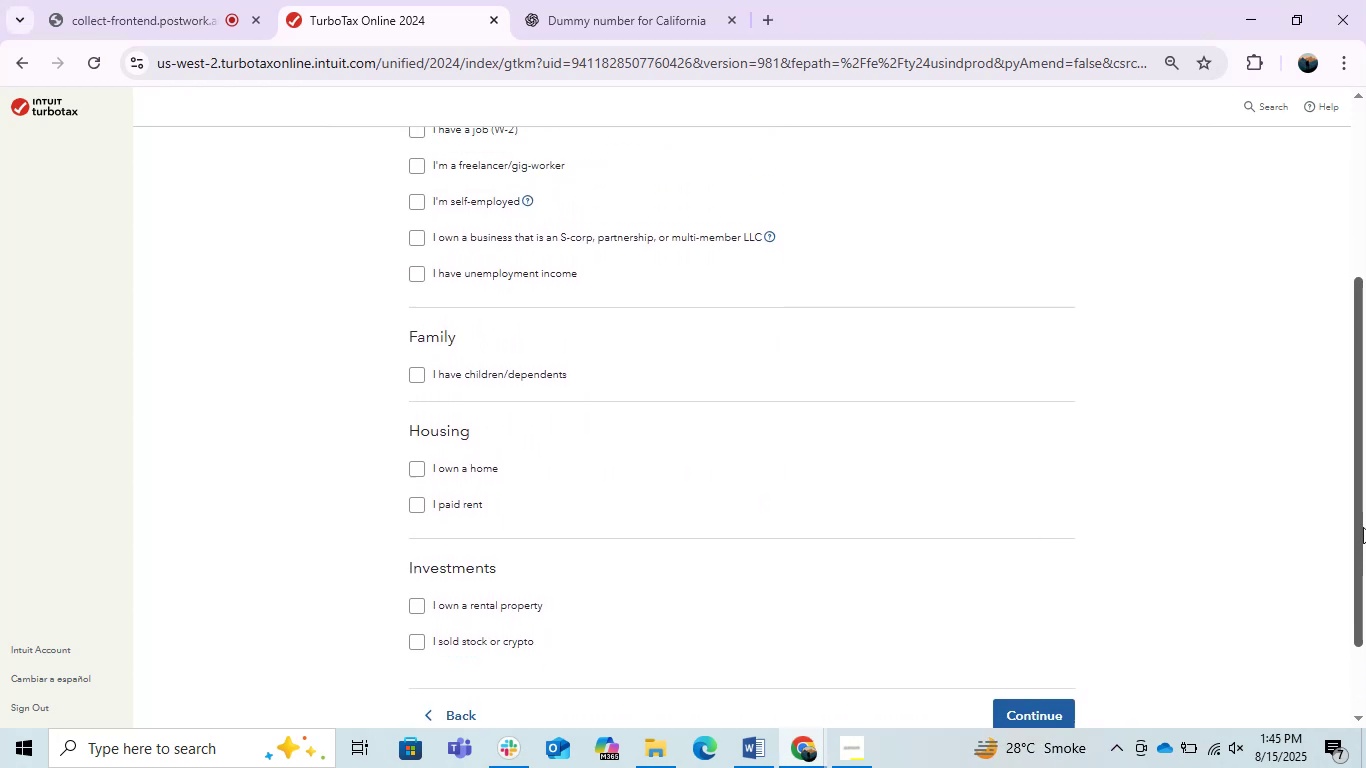 
key(PrintScreen)
 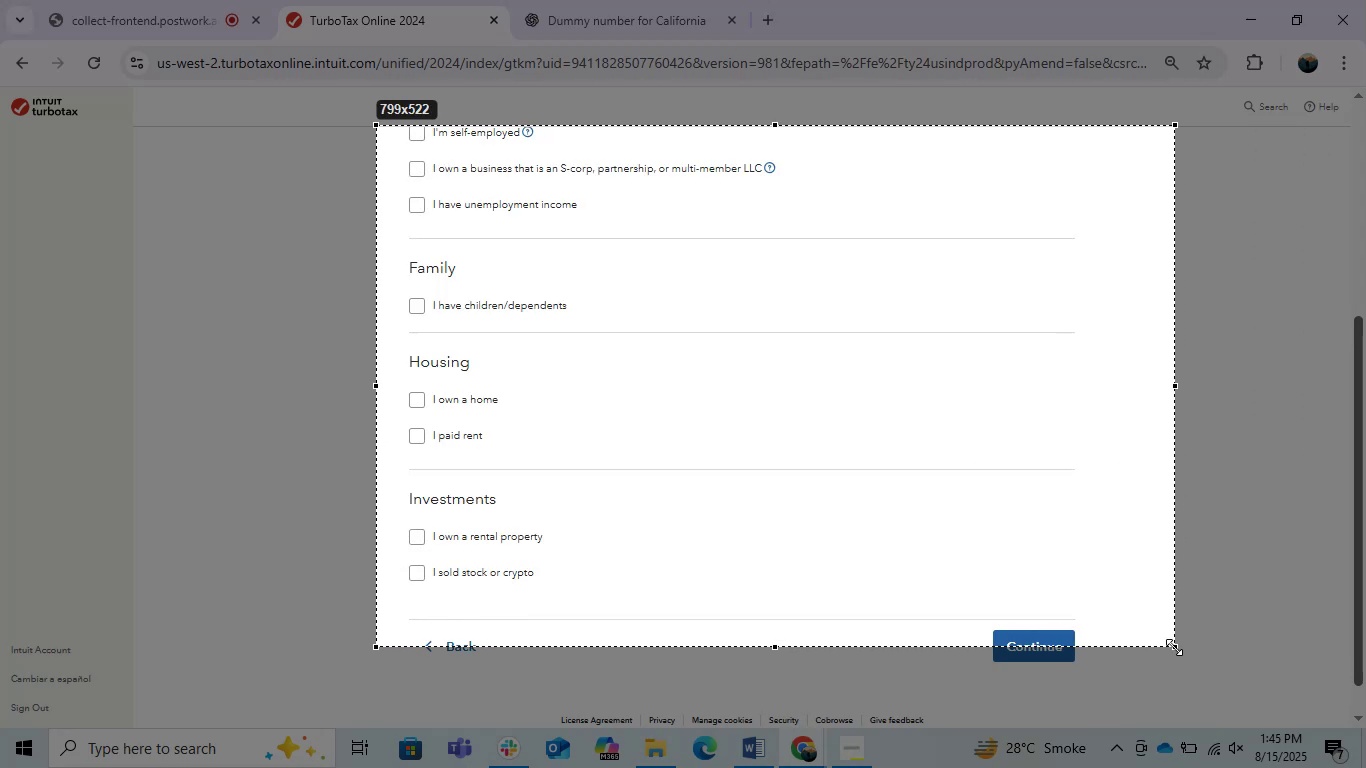 
key(Control+C)
 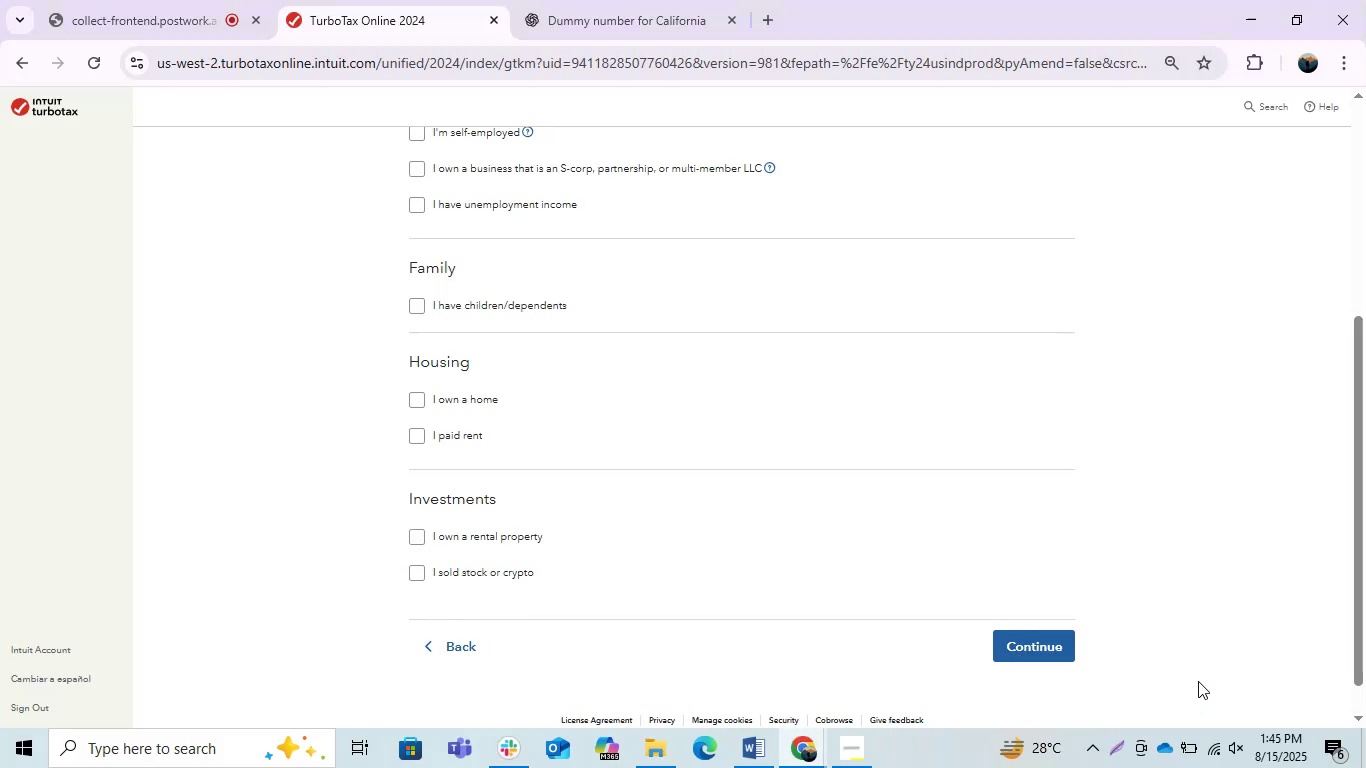 
key(Alt+AltLeft)
 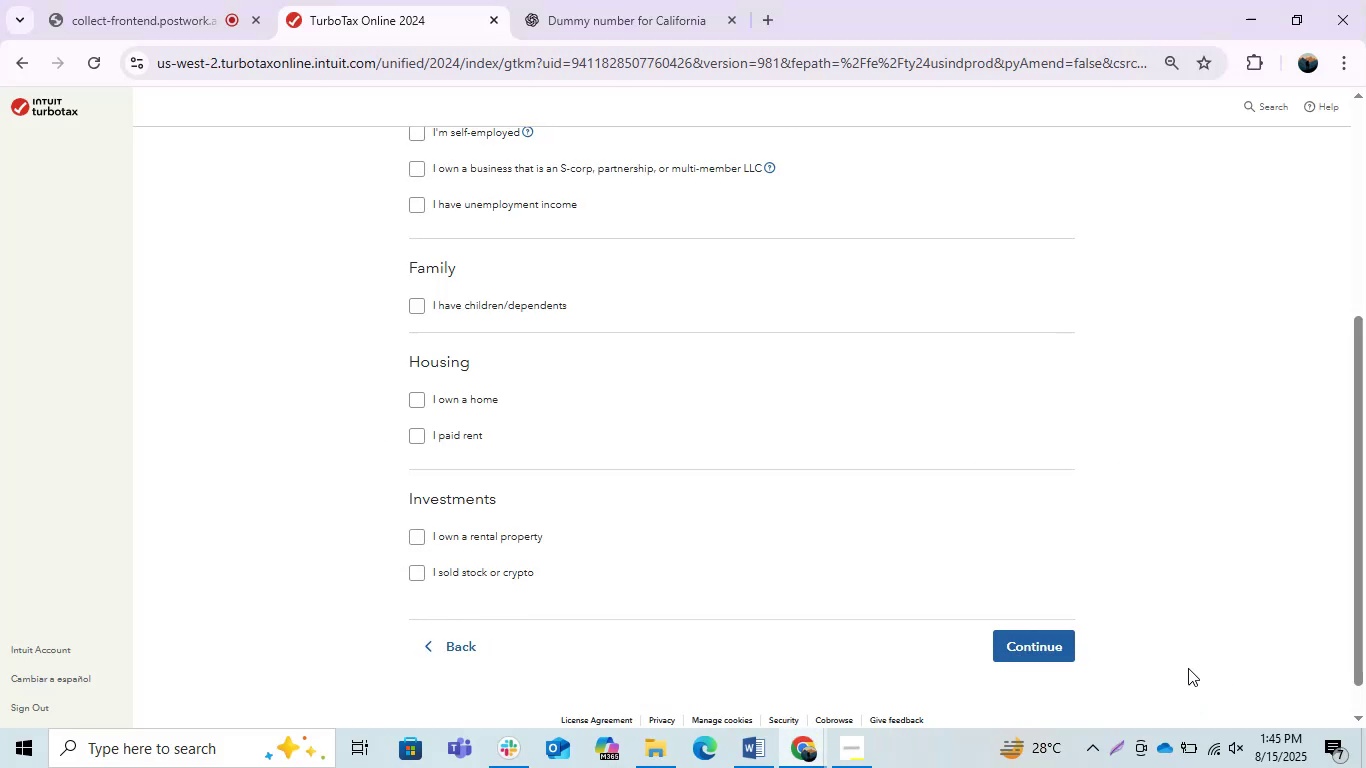 
key(Alt+Tab)
 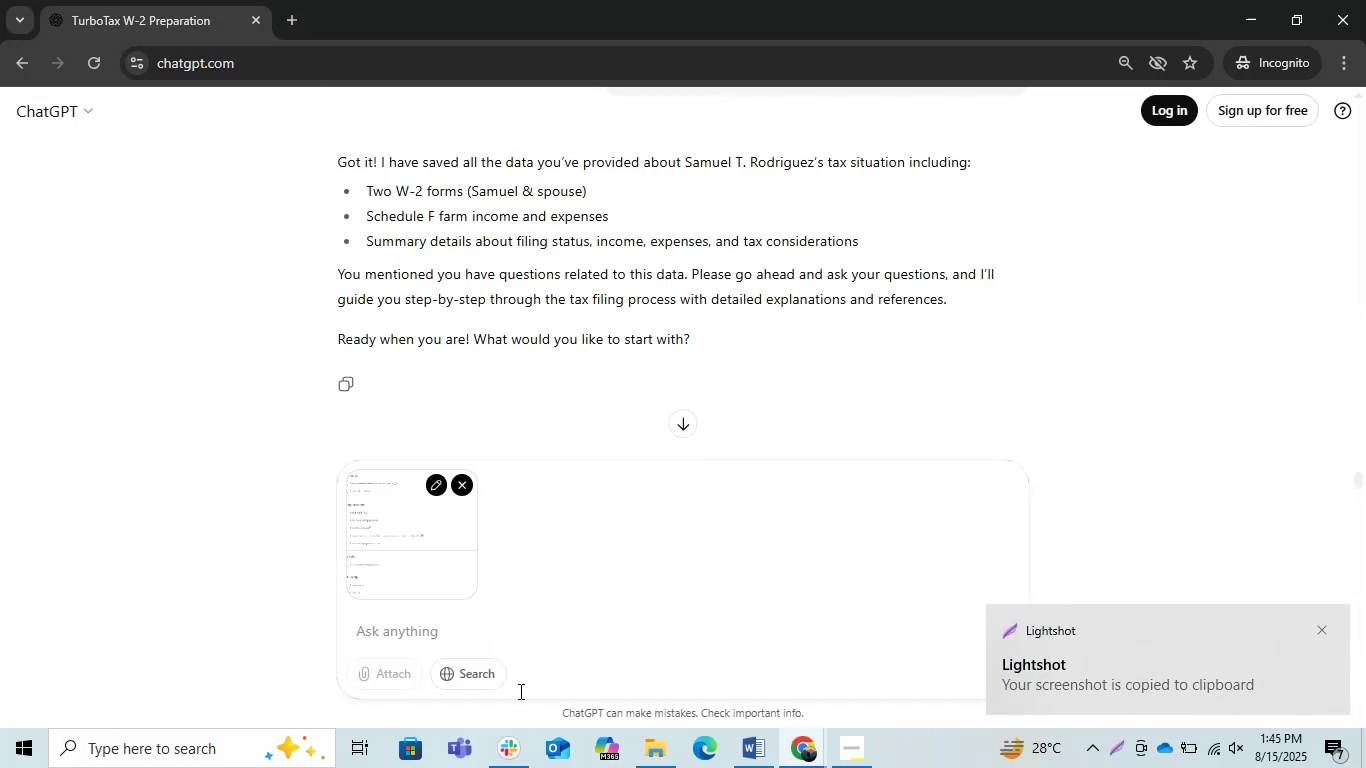 
left_click([478, 620])
 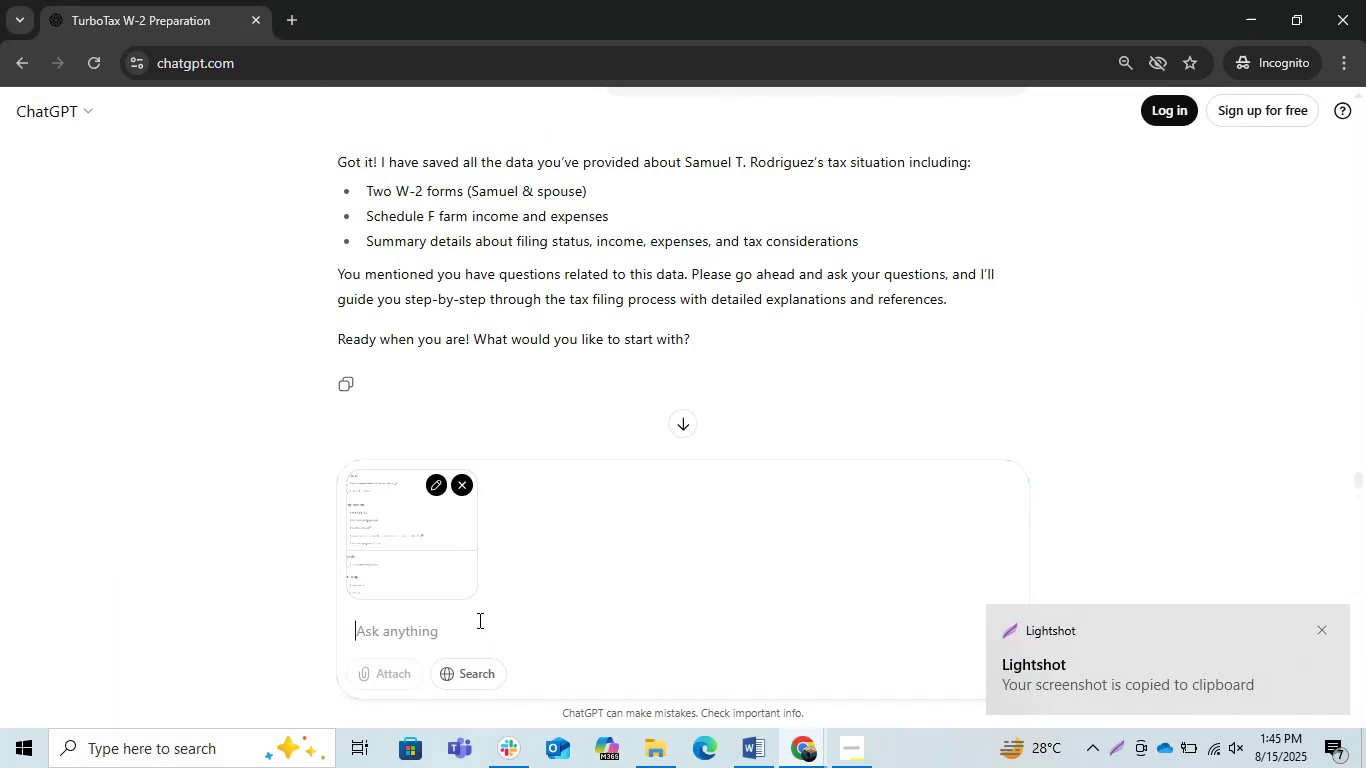 
key(Control+V)
 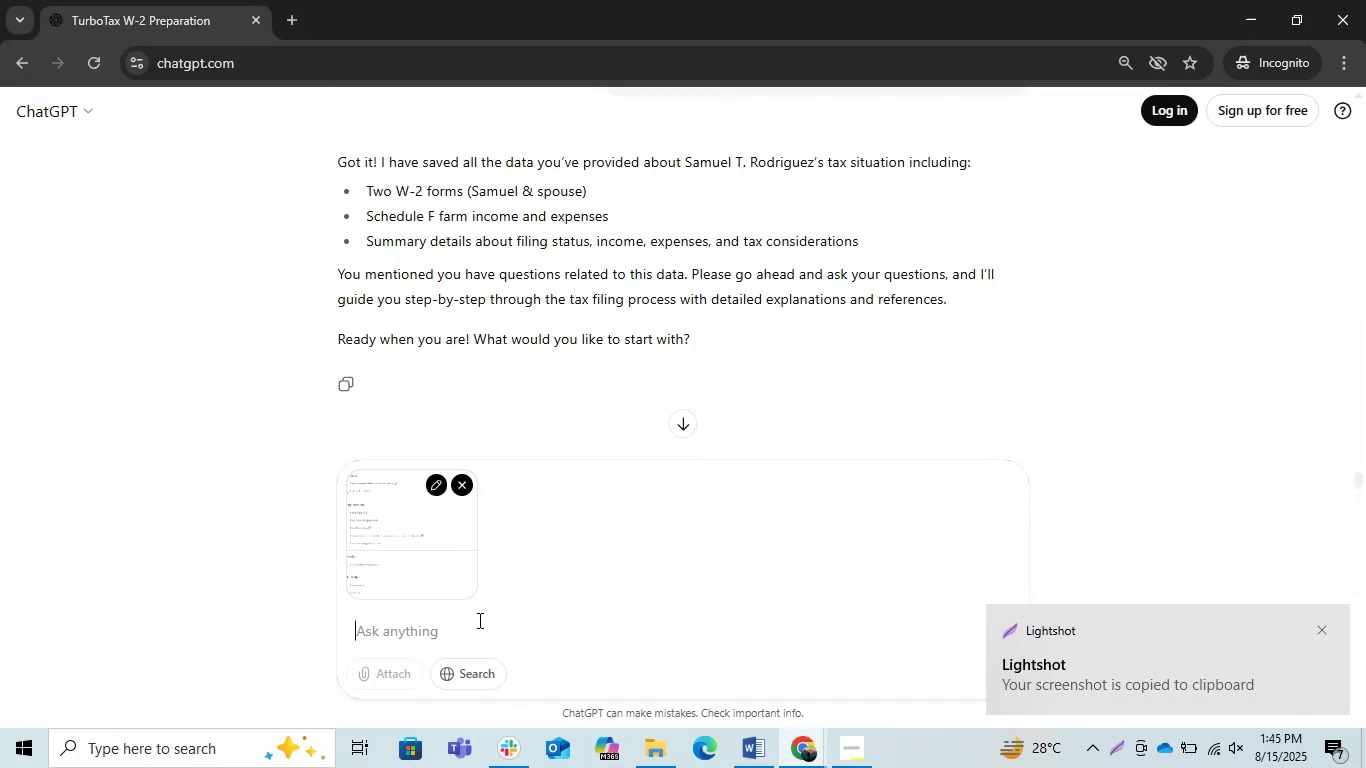 
key(Control+C)
 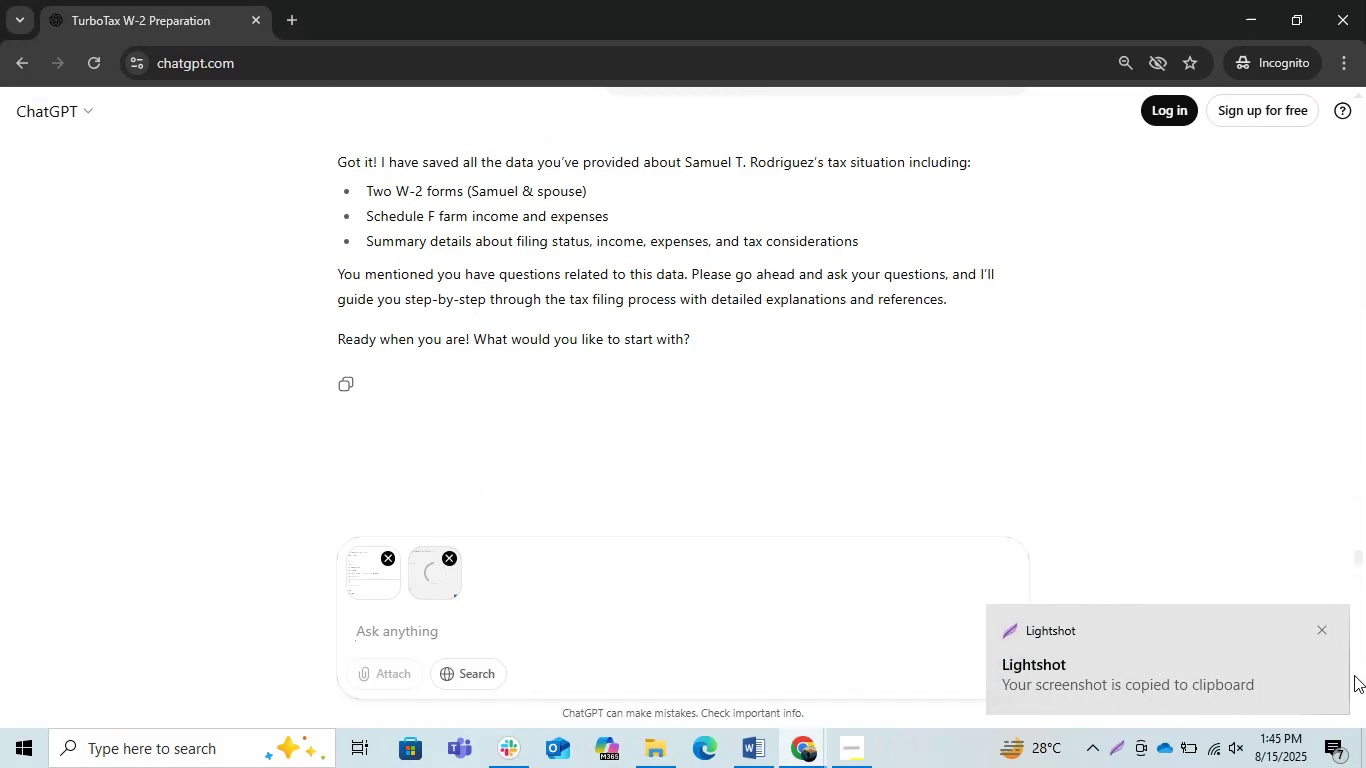 
left_click([1328, 635])
 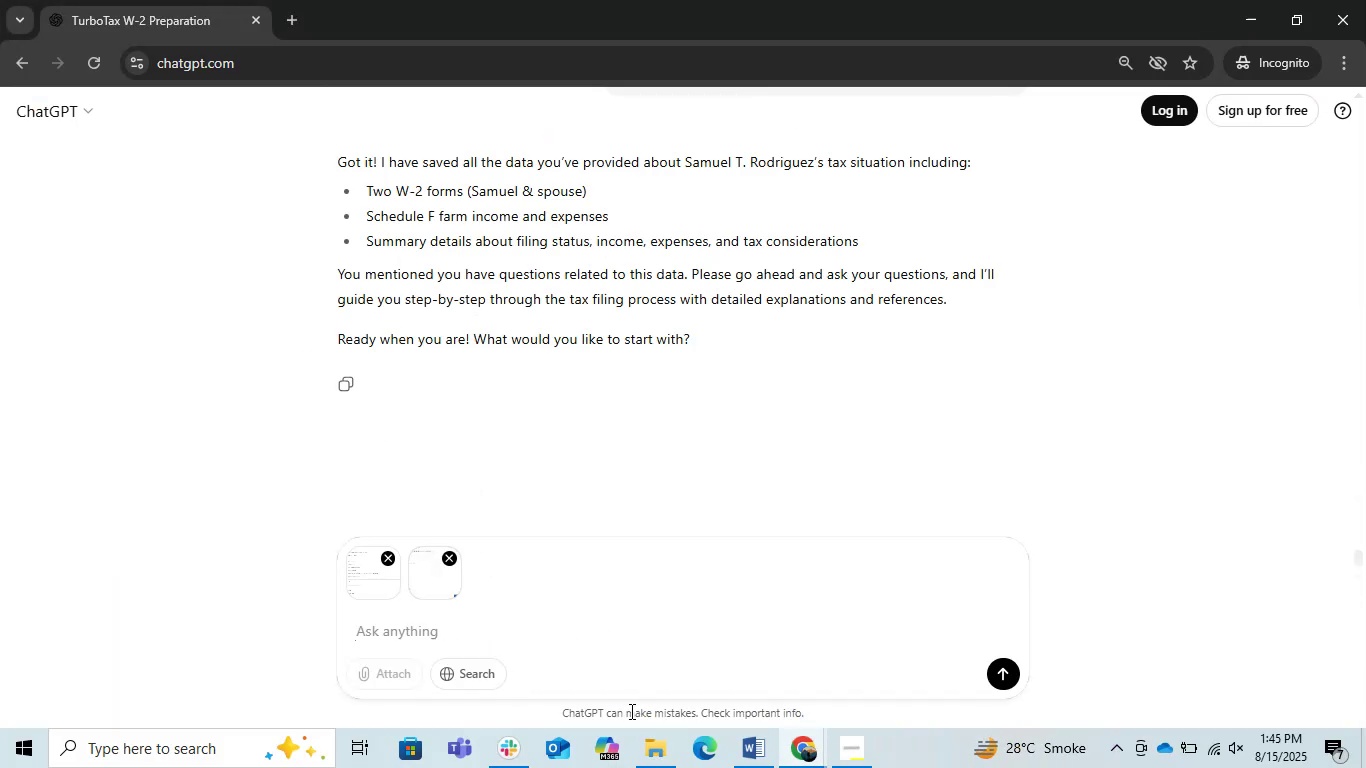 
type(i never want to come wg)
key(Backspace)
type(g)
key(Backspace)
type(here no i need to go and select )
 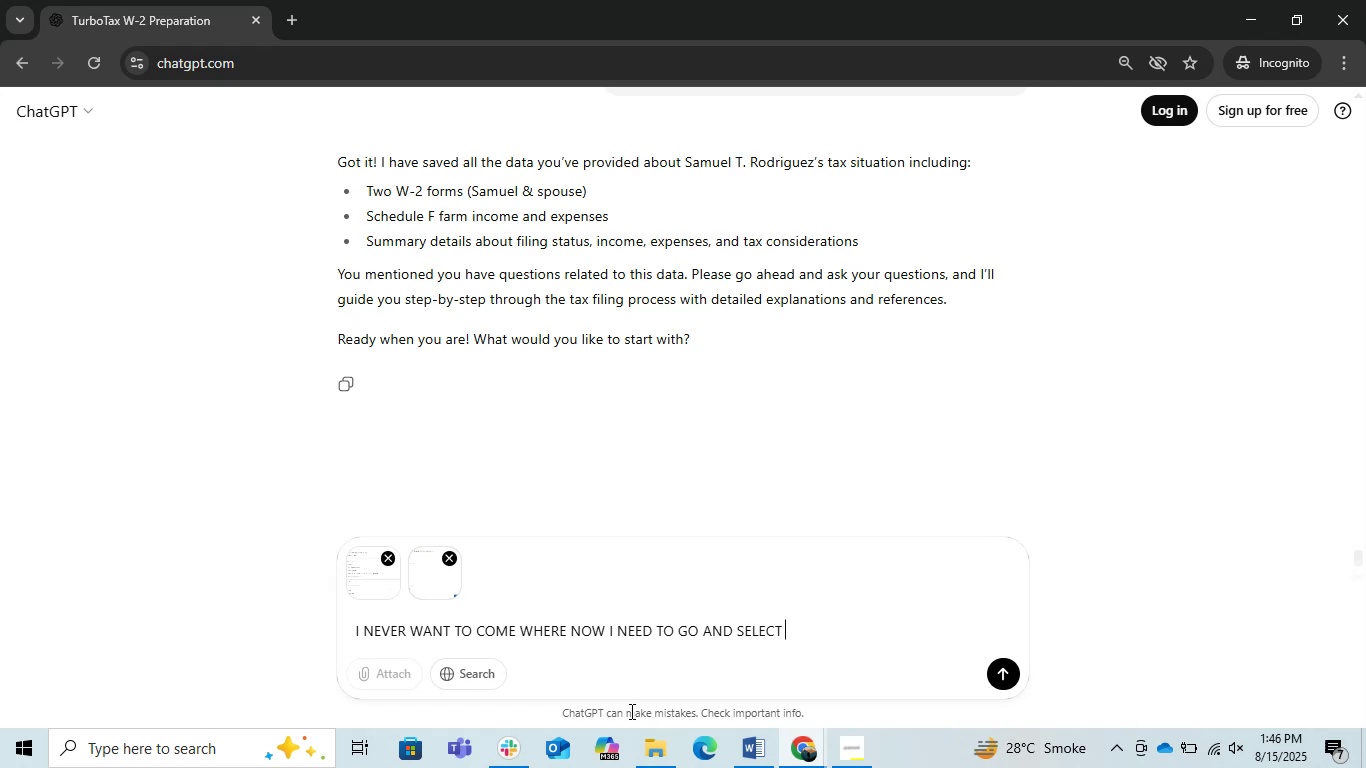 
wait(8.28)
 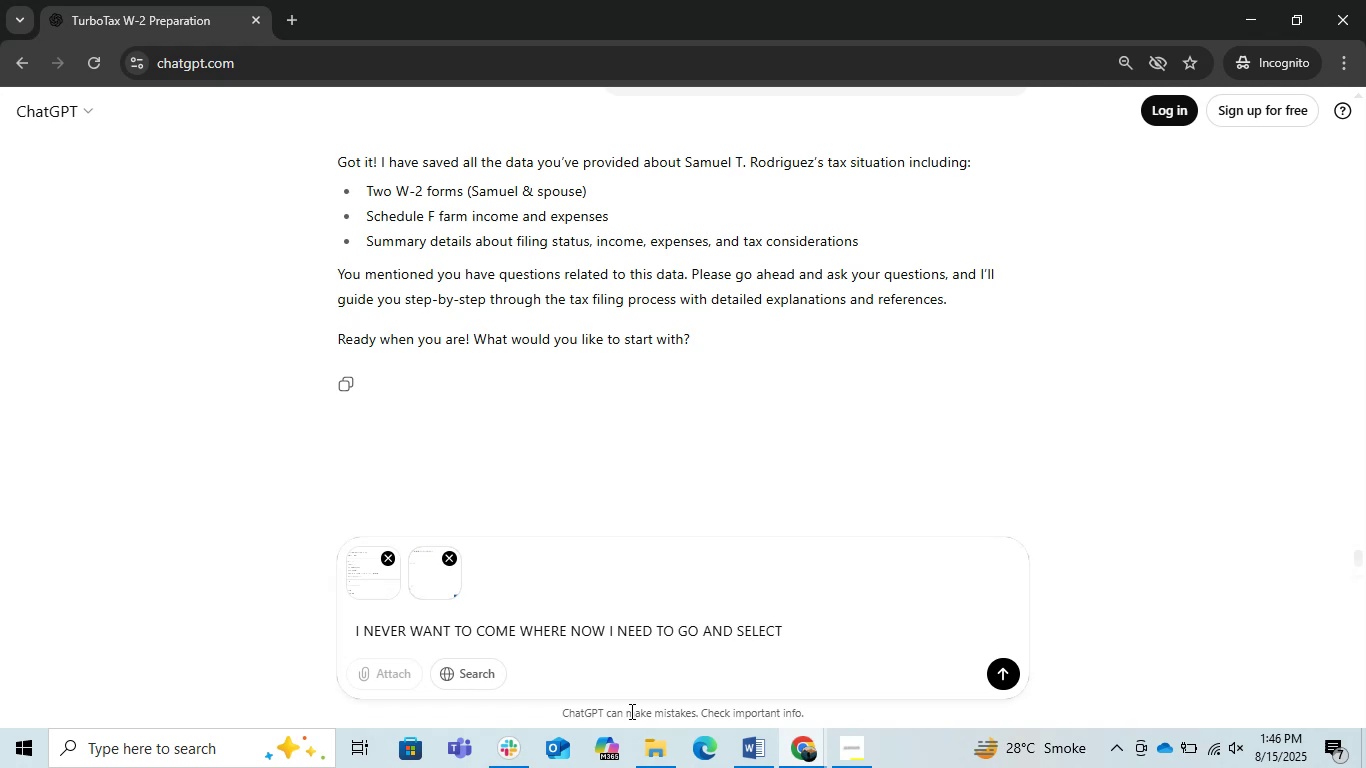 
type(aa)
key(Backspace)
type(ccurate options)
 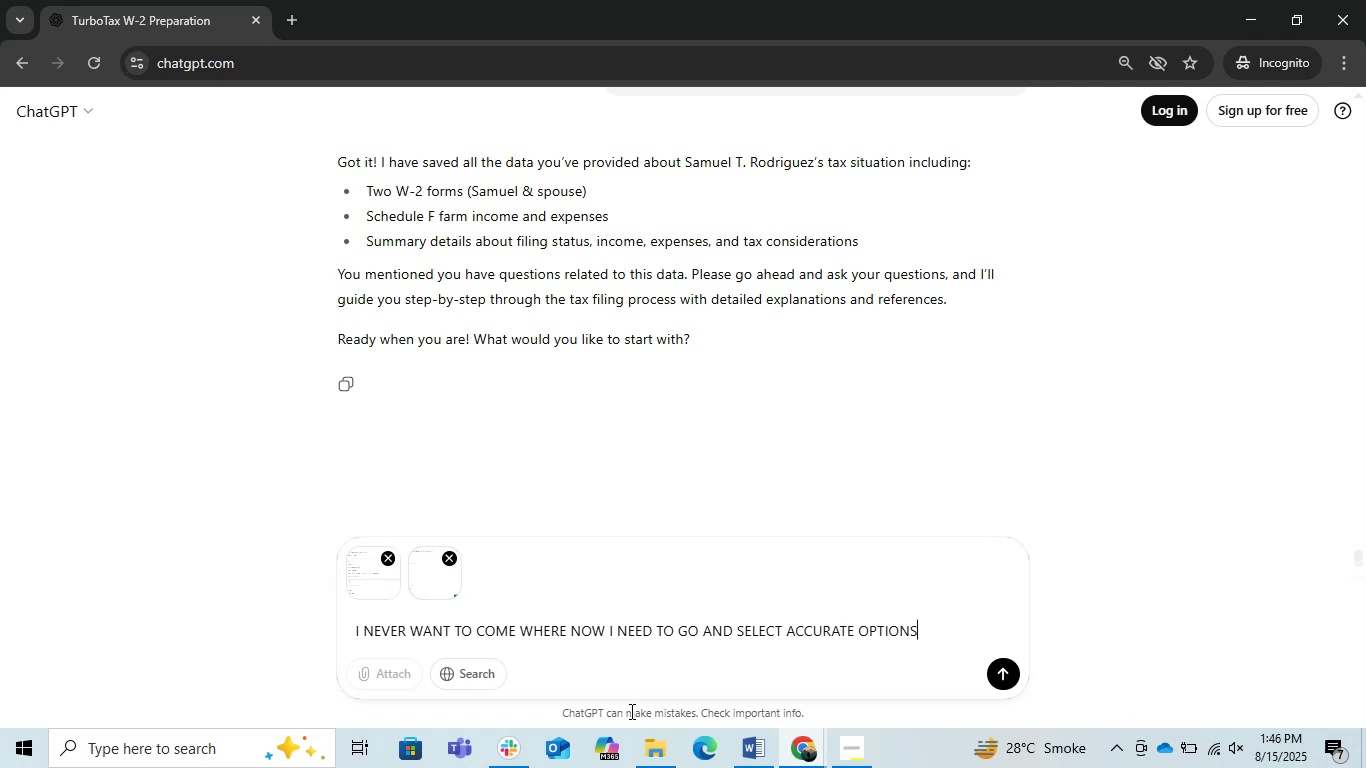 
key(Enter)
 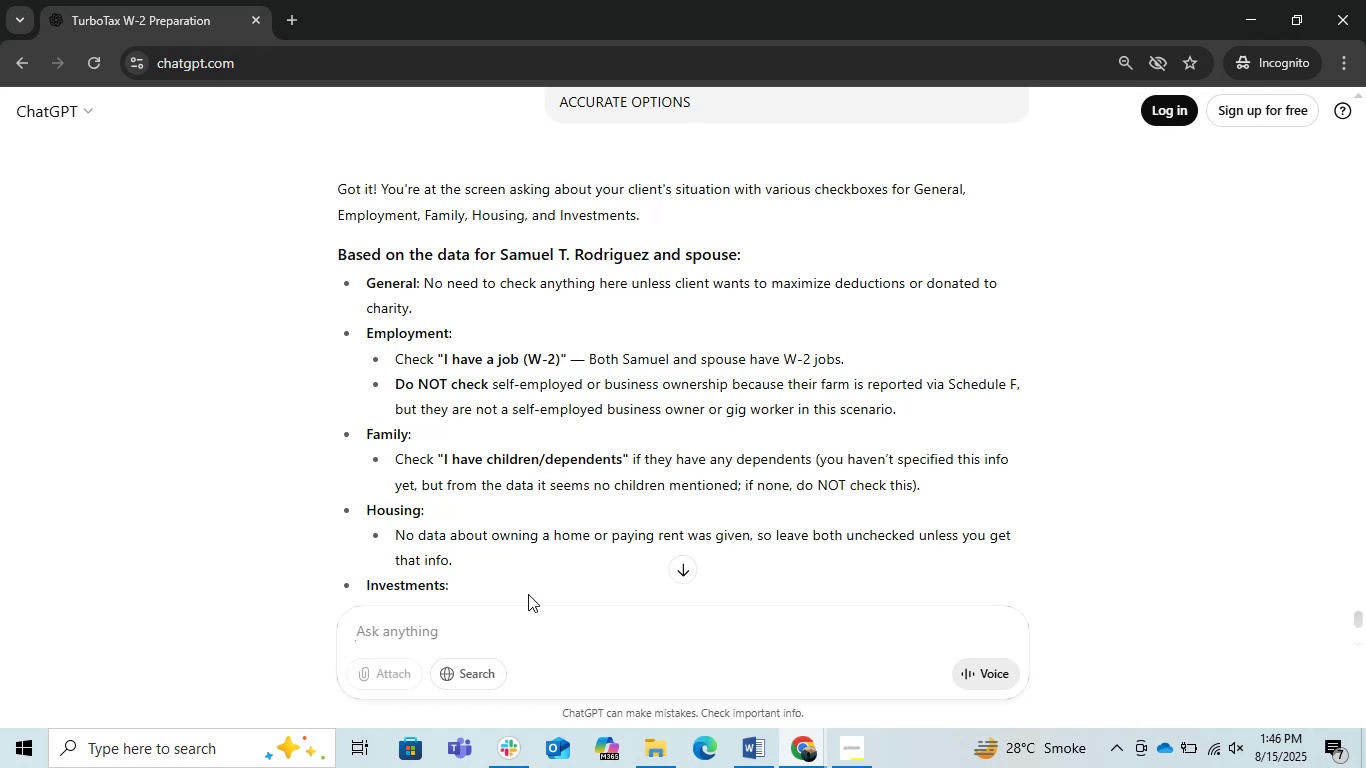 
wait(19.18)
 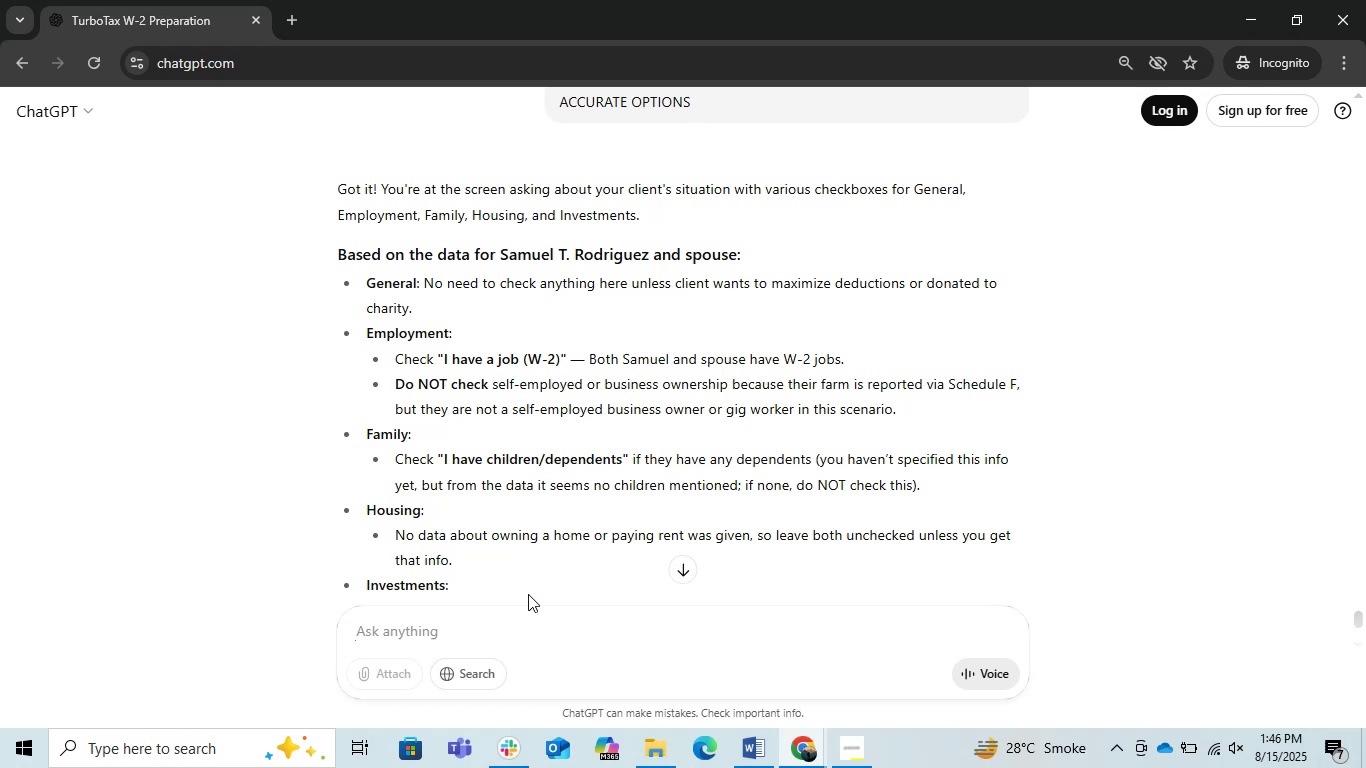 
scroll: coordinate [528, 594], scroll_direction: down, amount: 2.0
 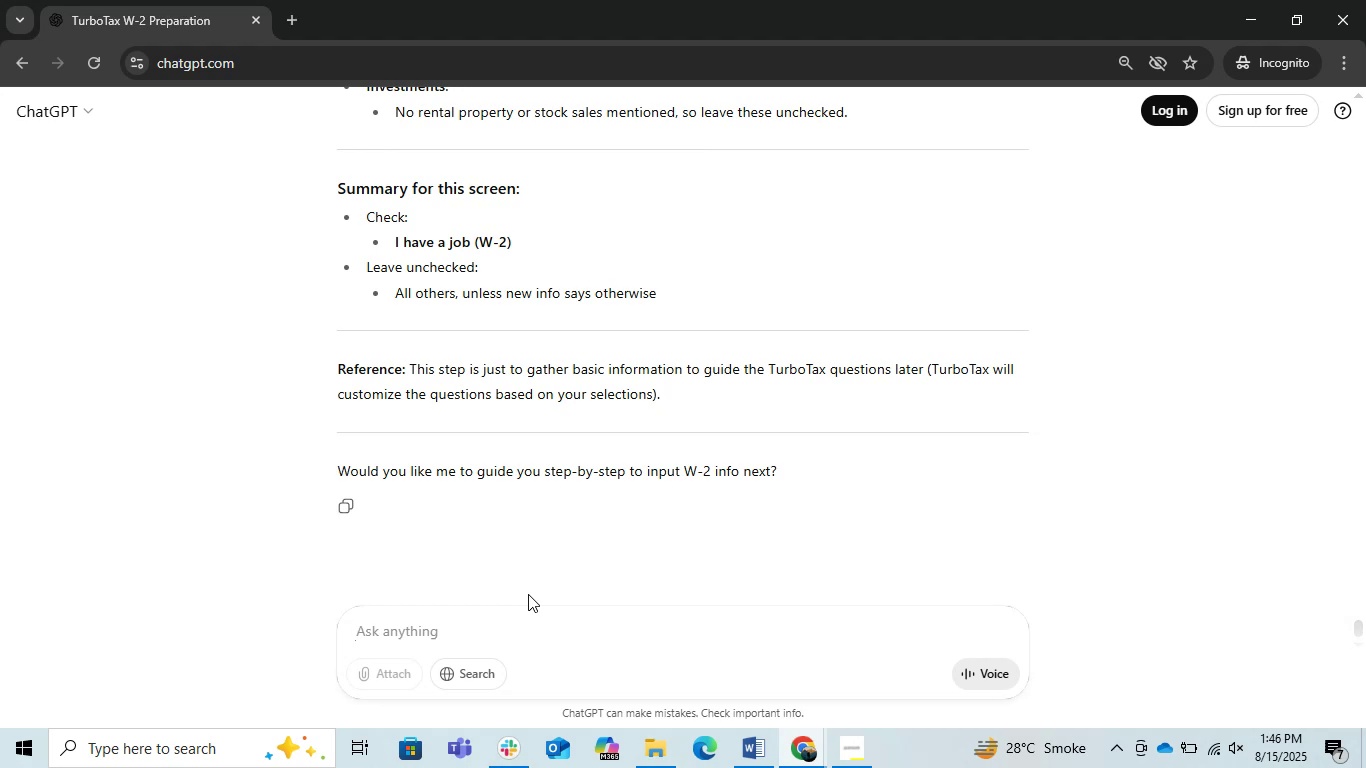 
wait(8.45)
 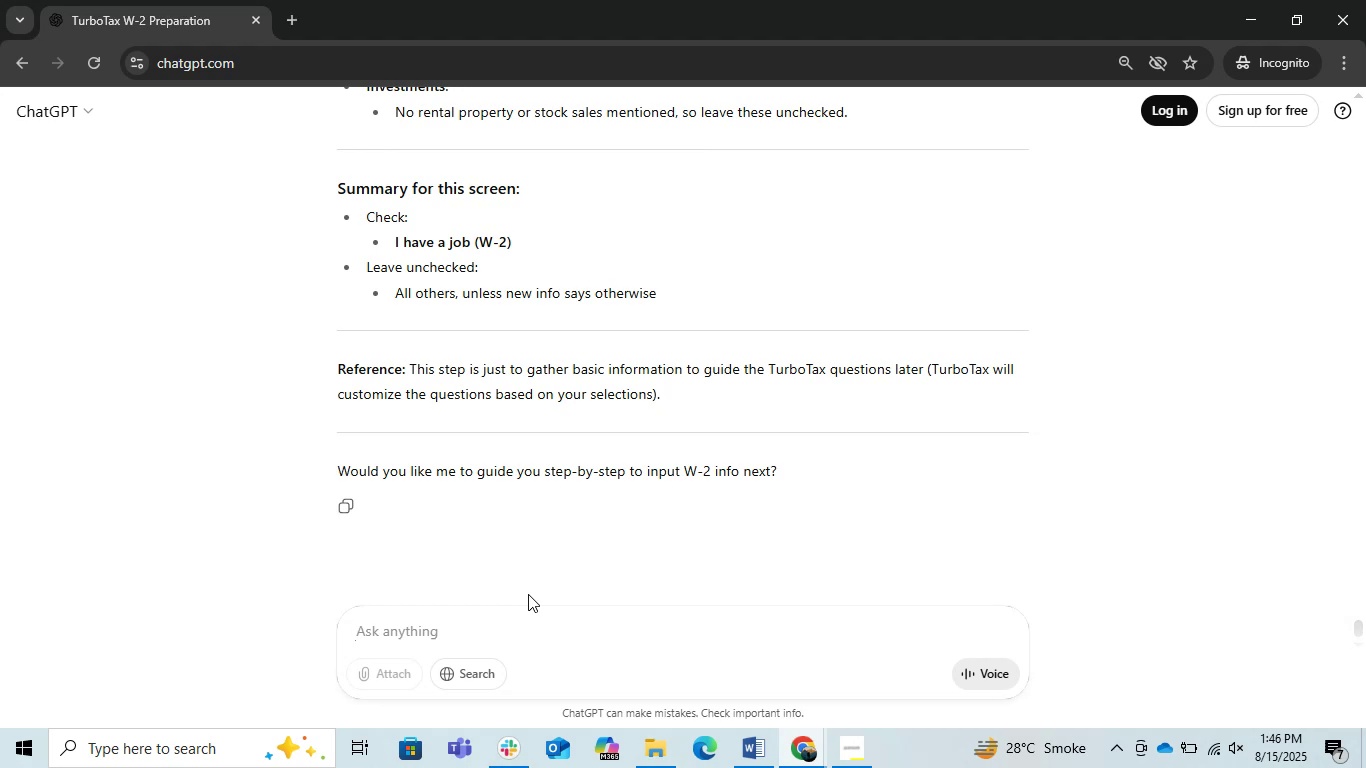 
left_click([752, 754])
 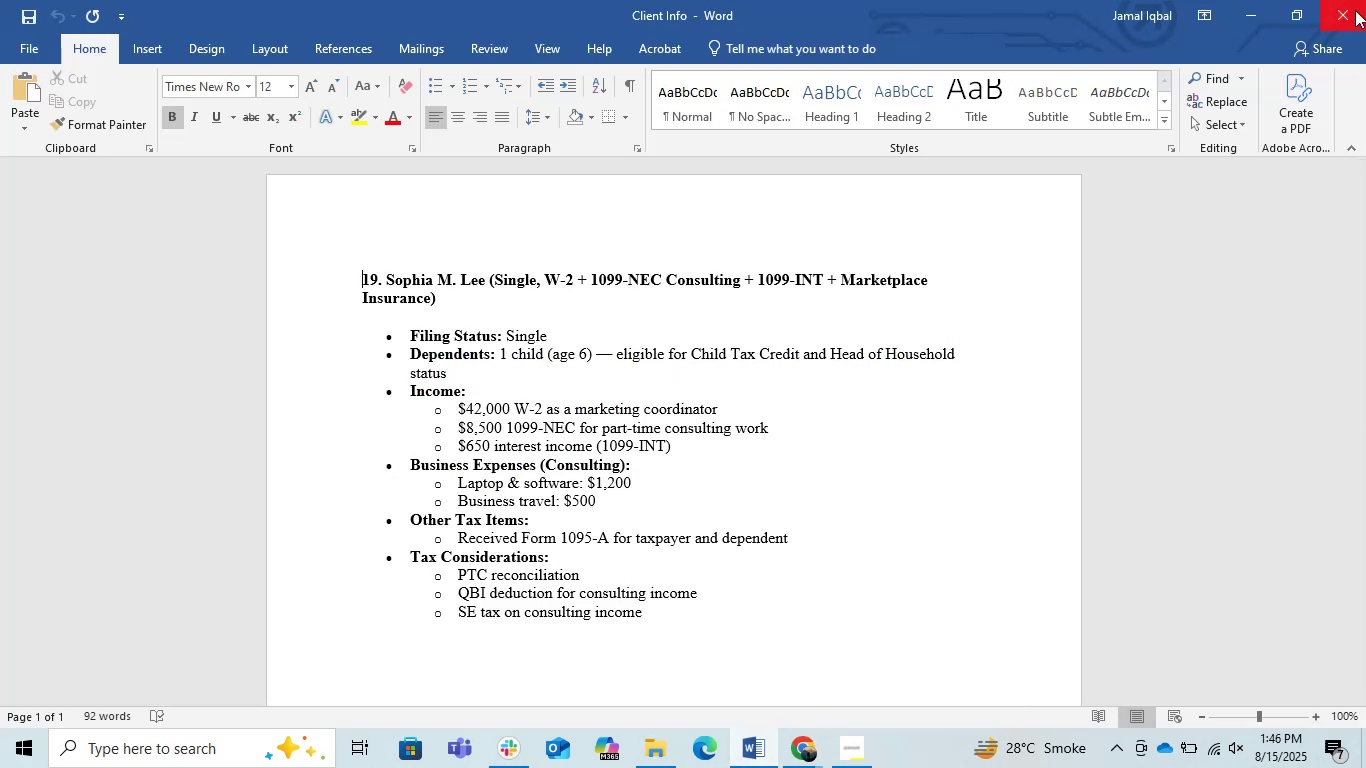 
left_click([1352, 10])
 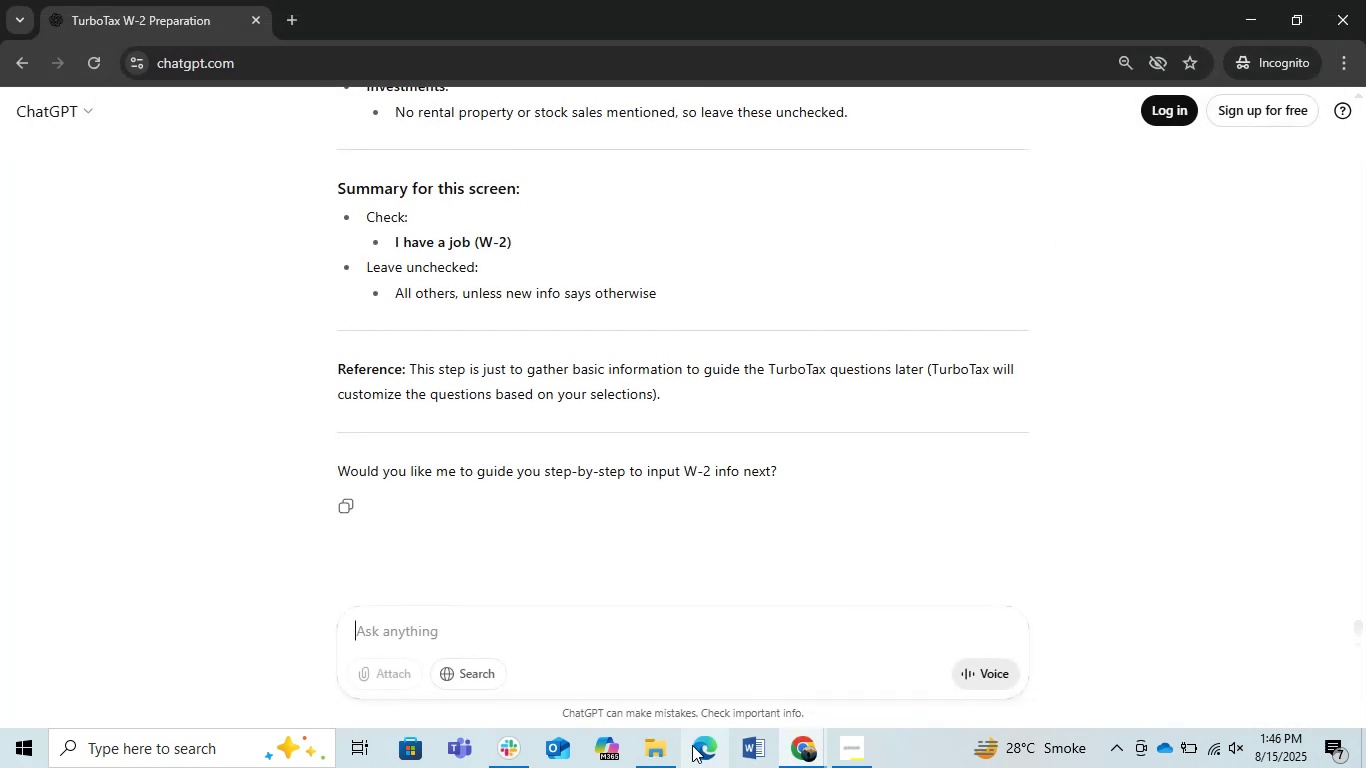 
left_click([682, 745])
 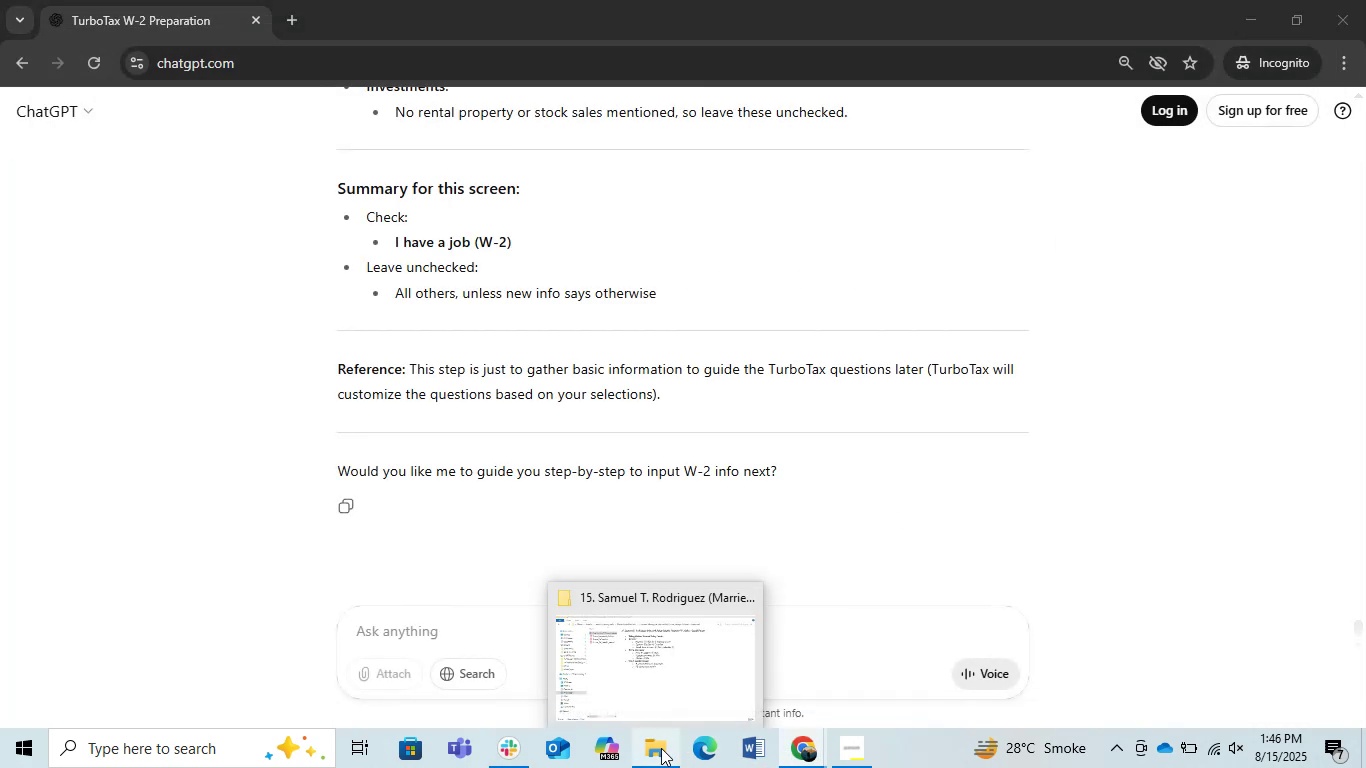 
double_click([661, 748])
 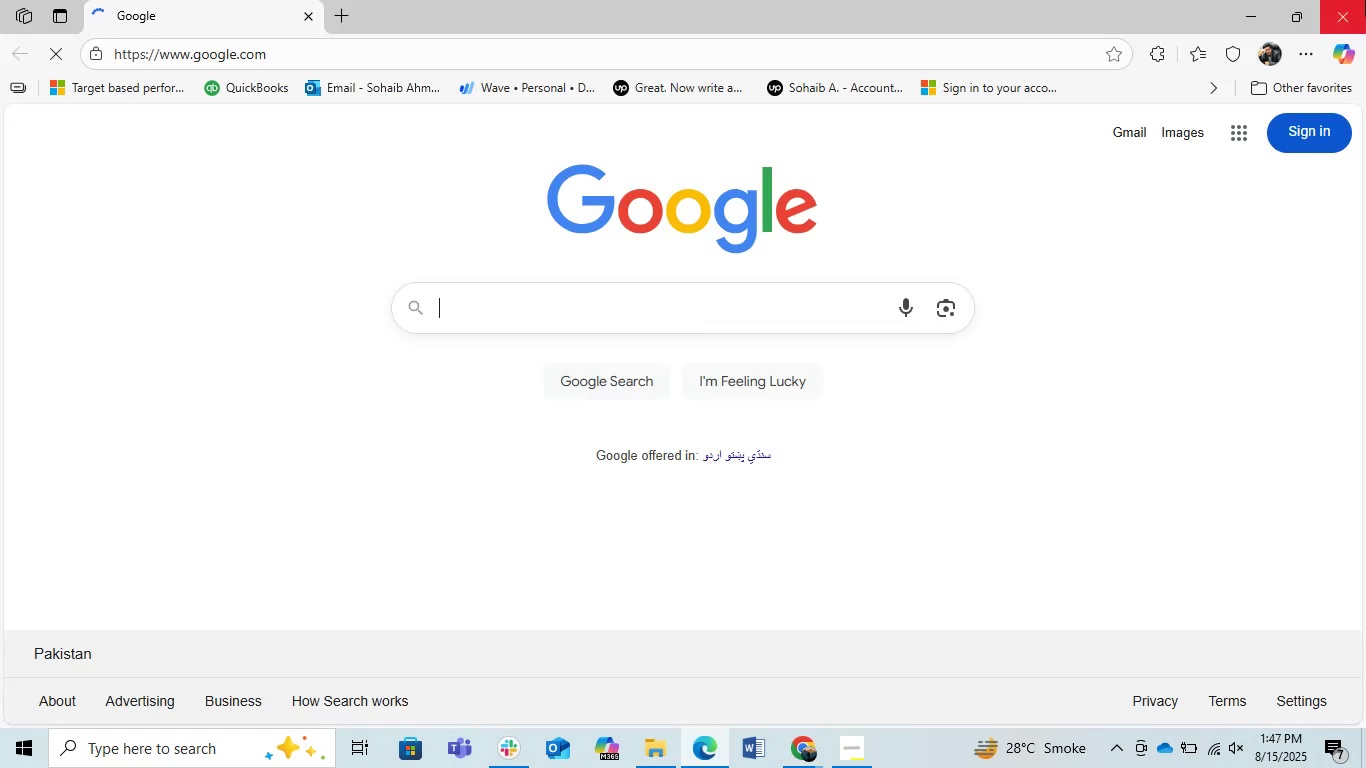 
left_click([1365, 0])
 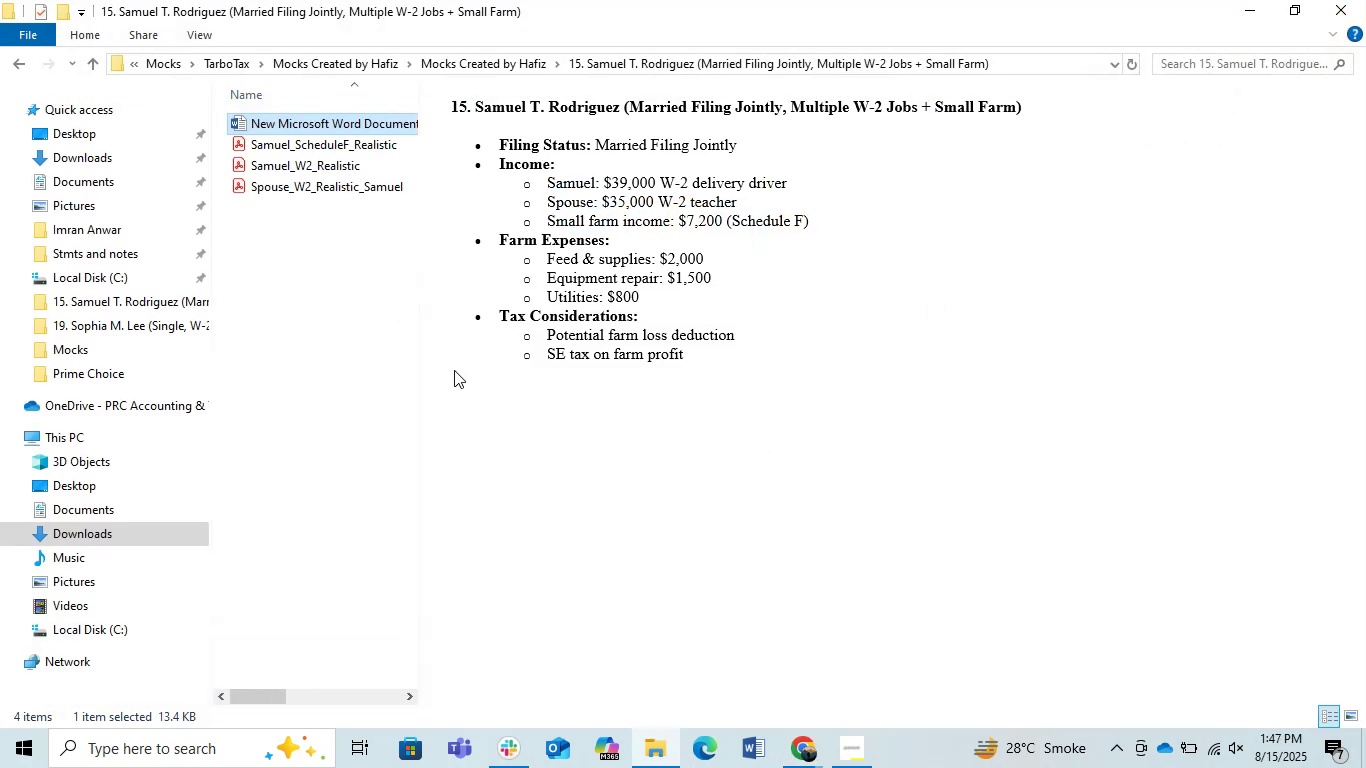 
left_click([424, 337])
 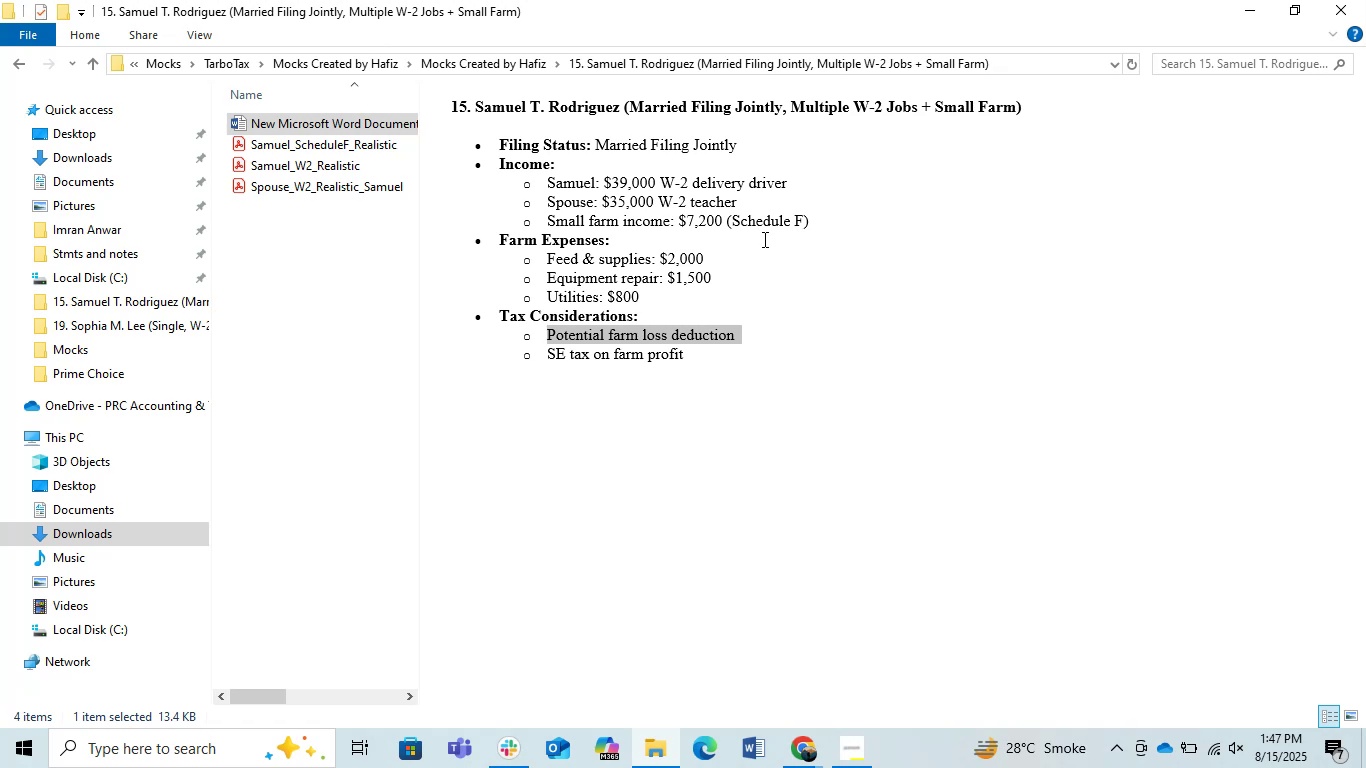 
wait(17.06)
 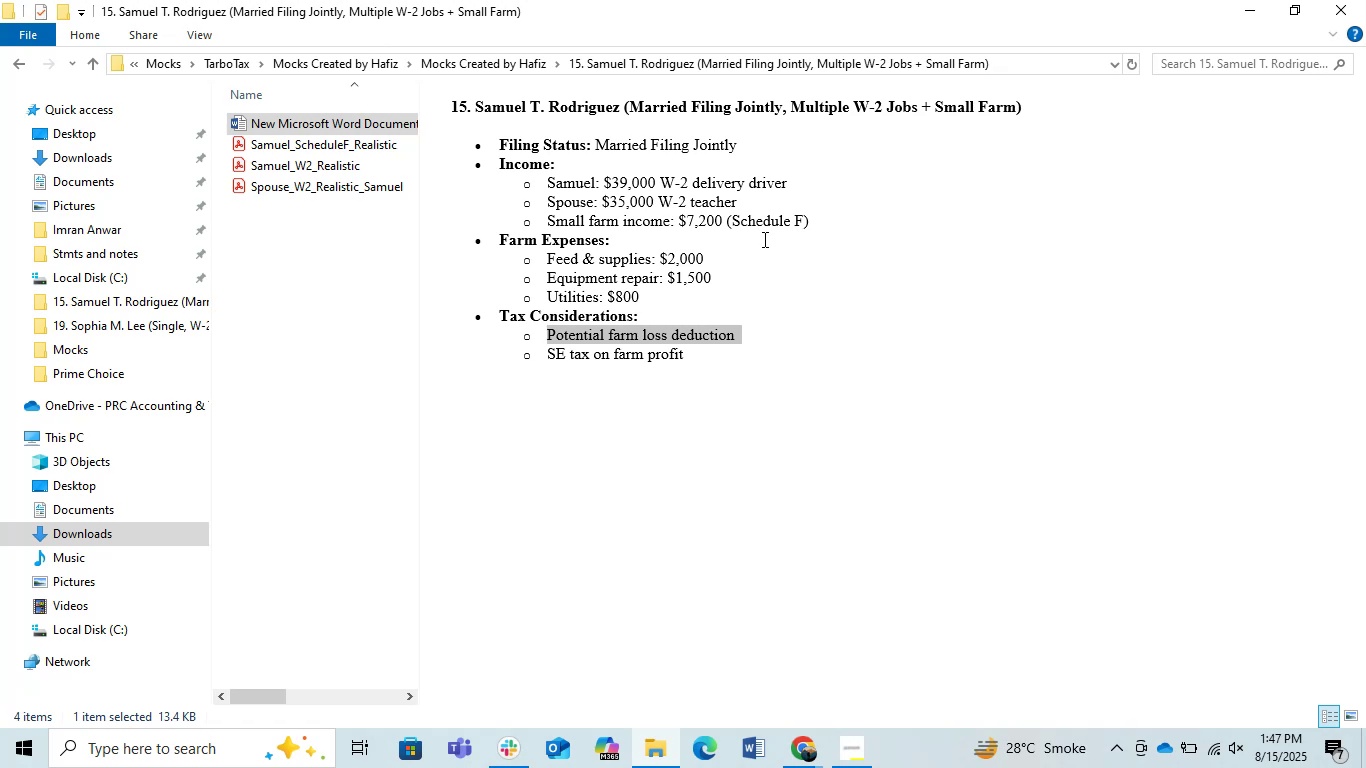 
left_click([291, 186])
 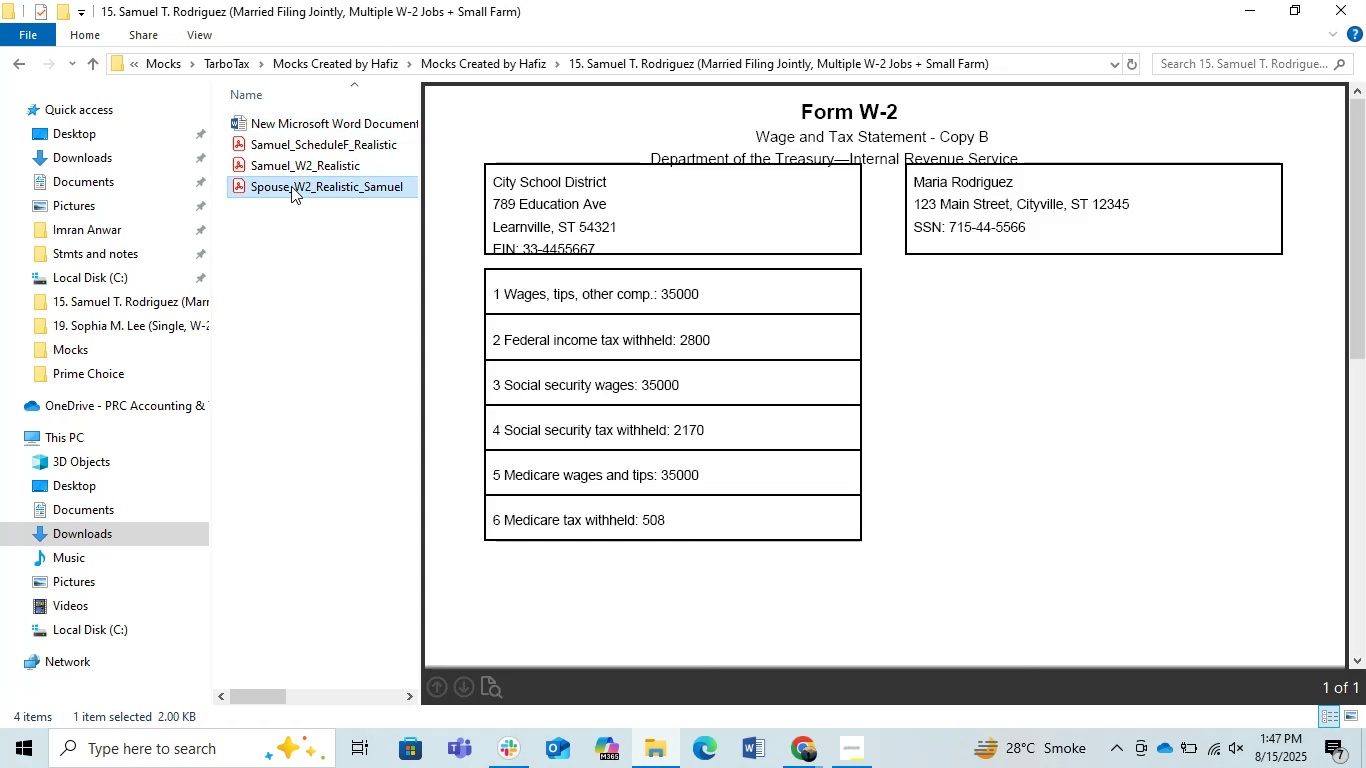 
left_click([301, 165])
 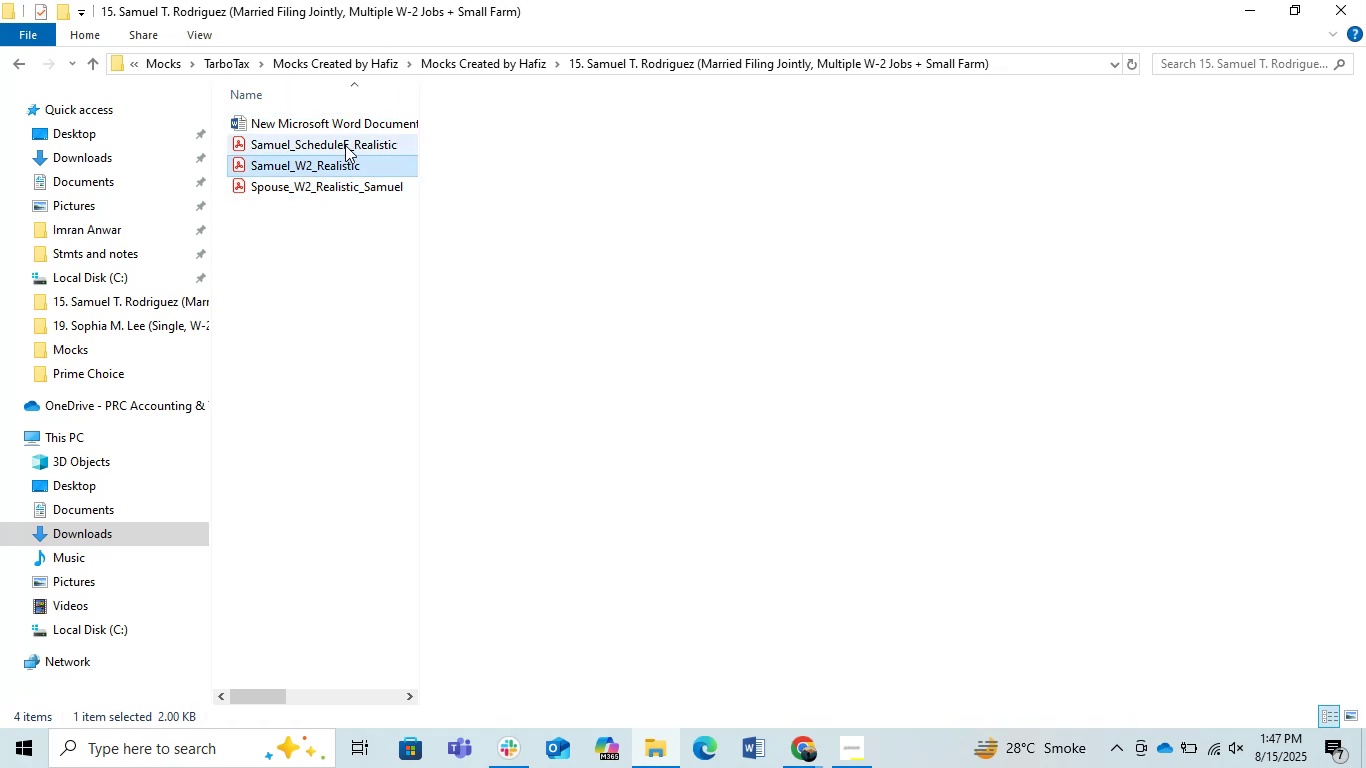 
left_click([347, 139])
 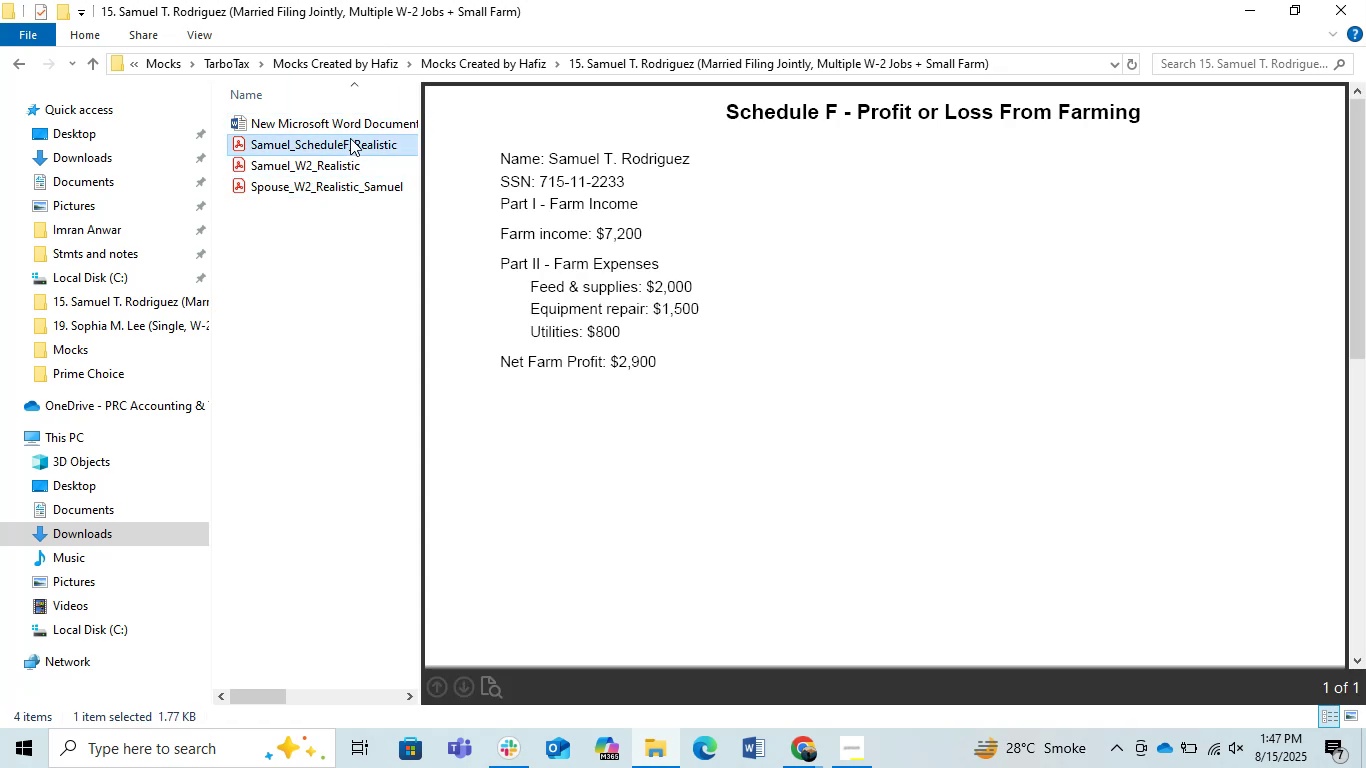 
wait(9.08)
 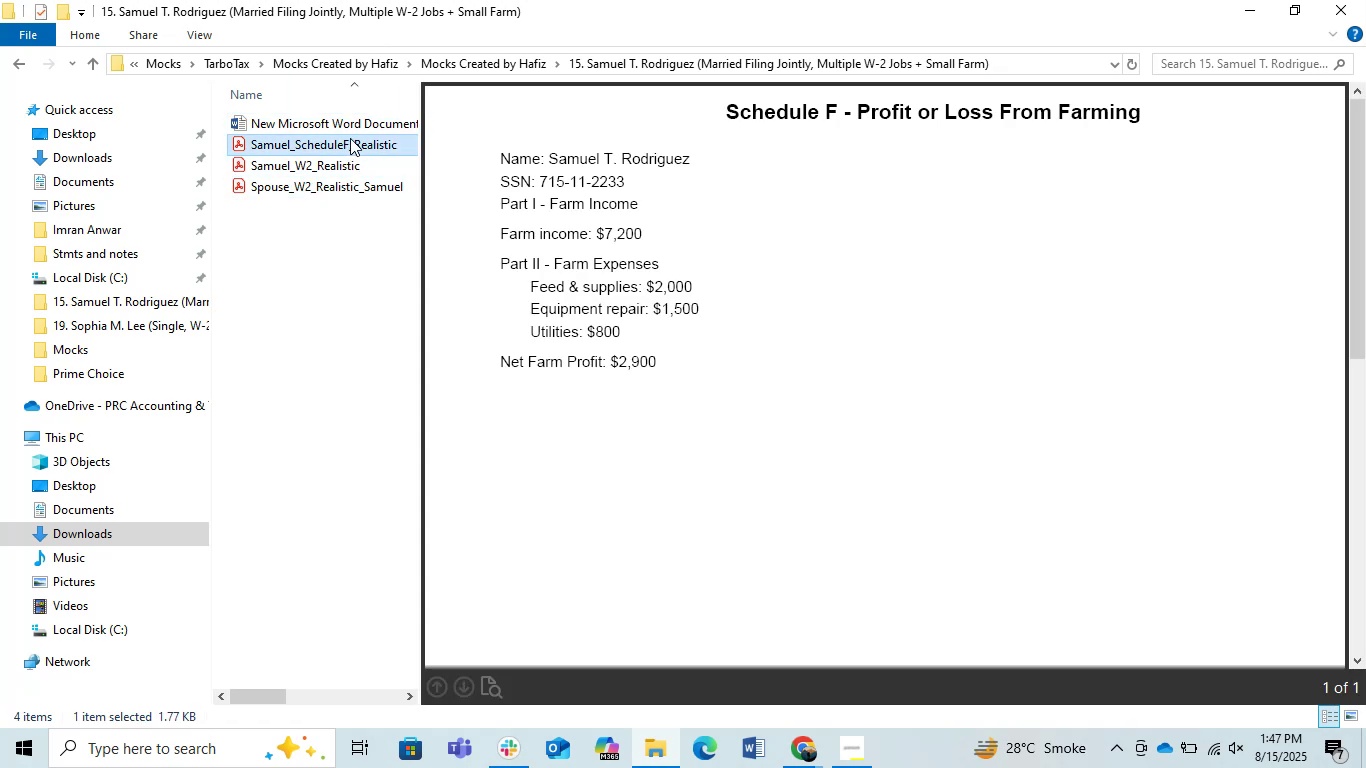 
left_click([1225, 10])
 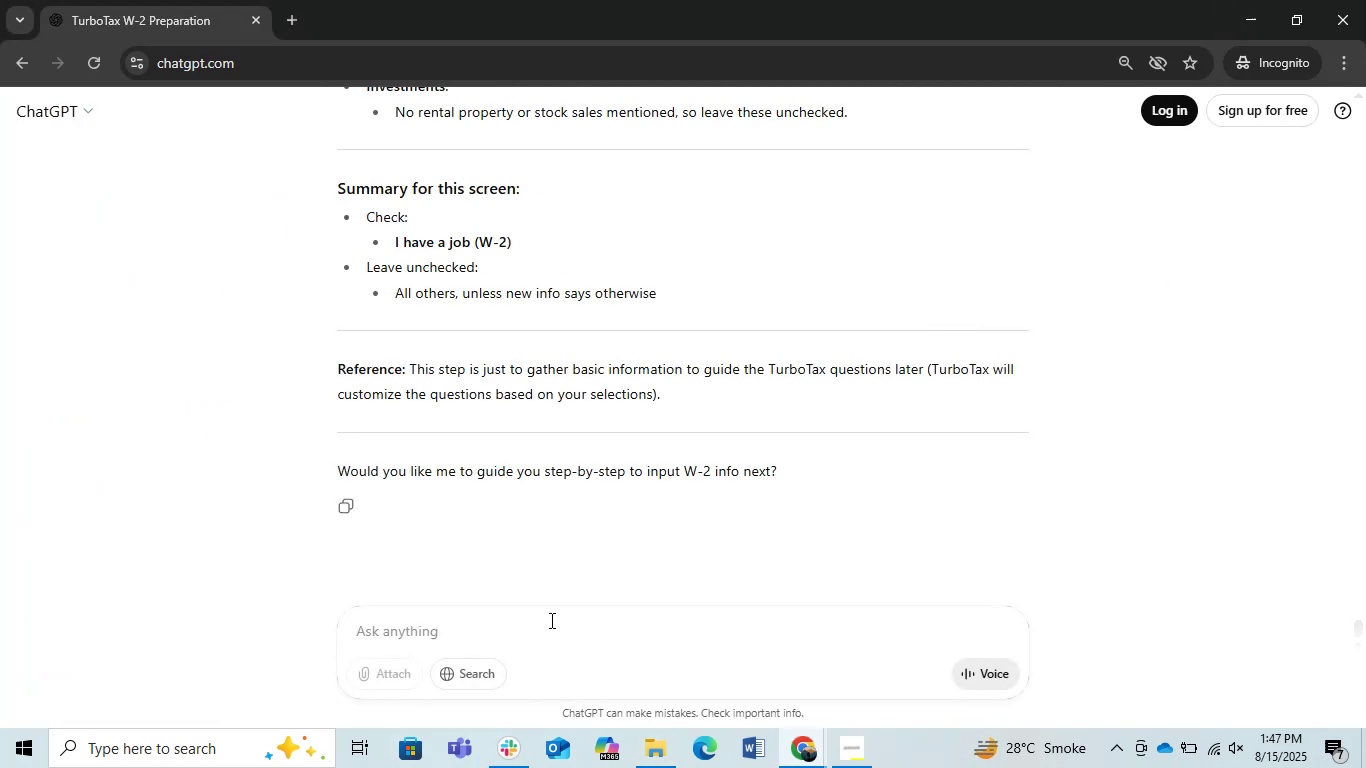 
left_click([575, 653])
 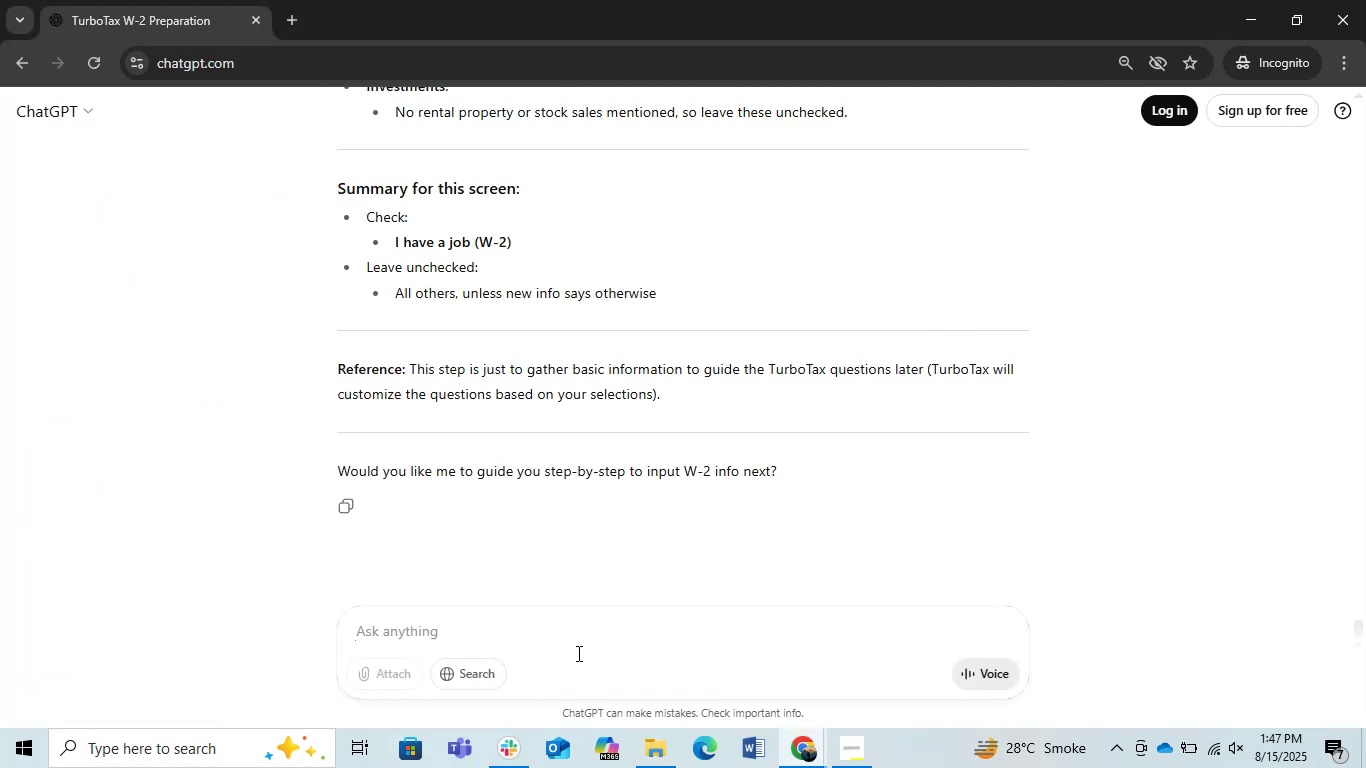 
type(are you  sure )
 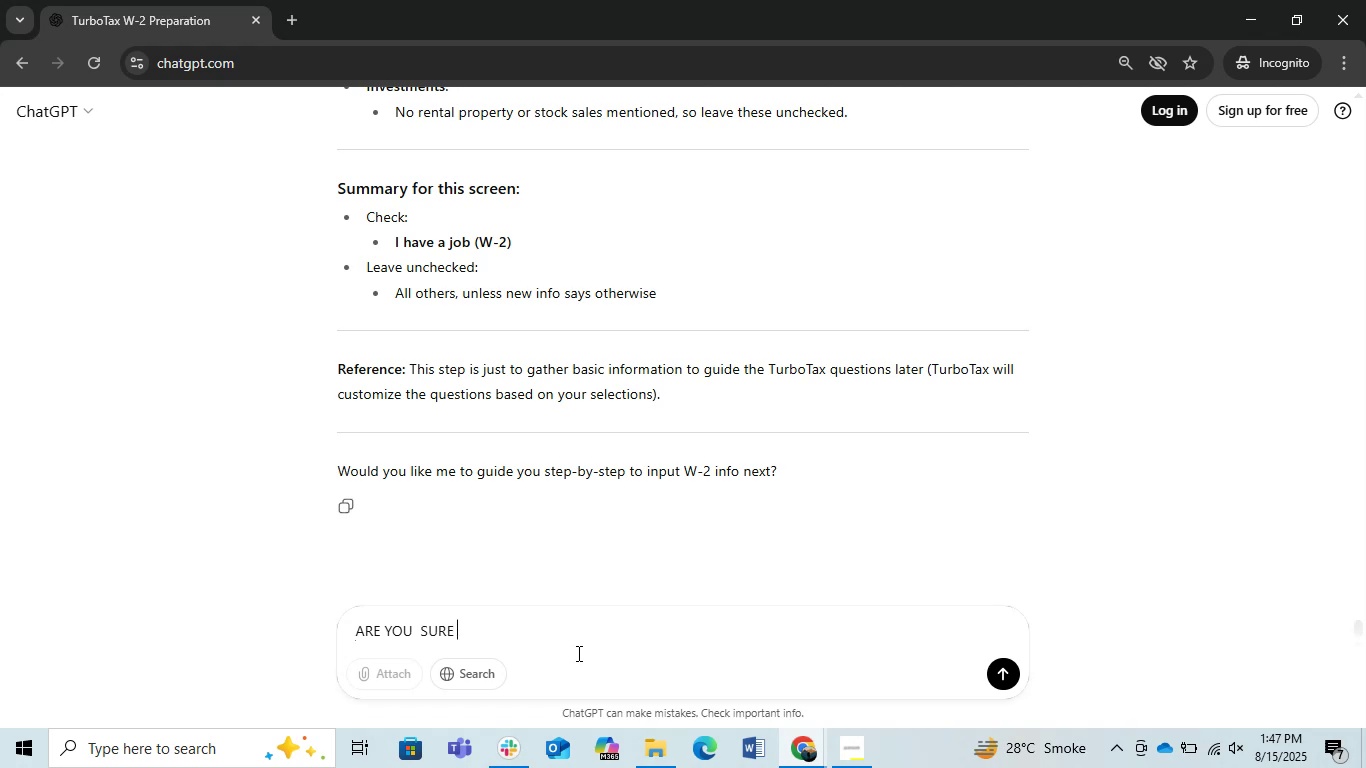 
key(Alt+AltRight)
 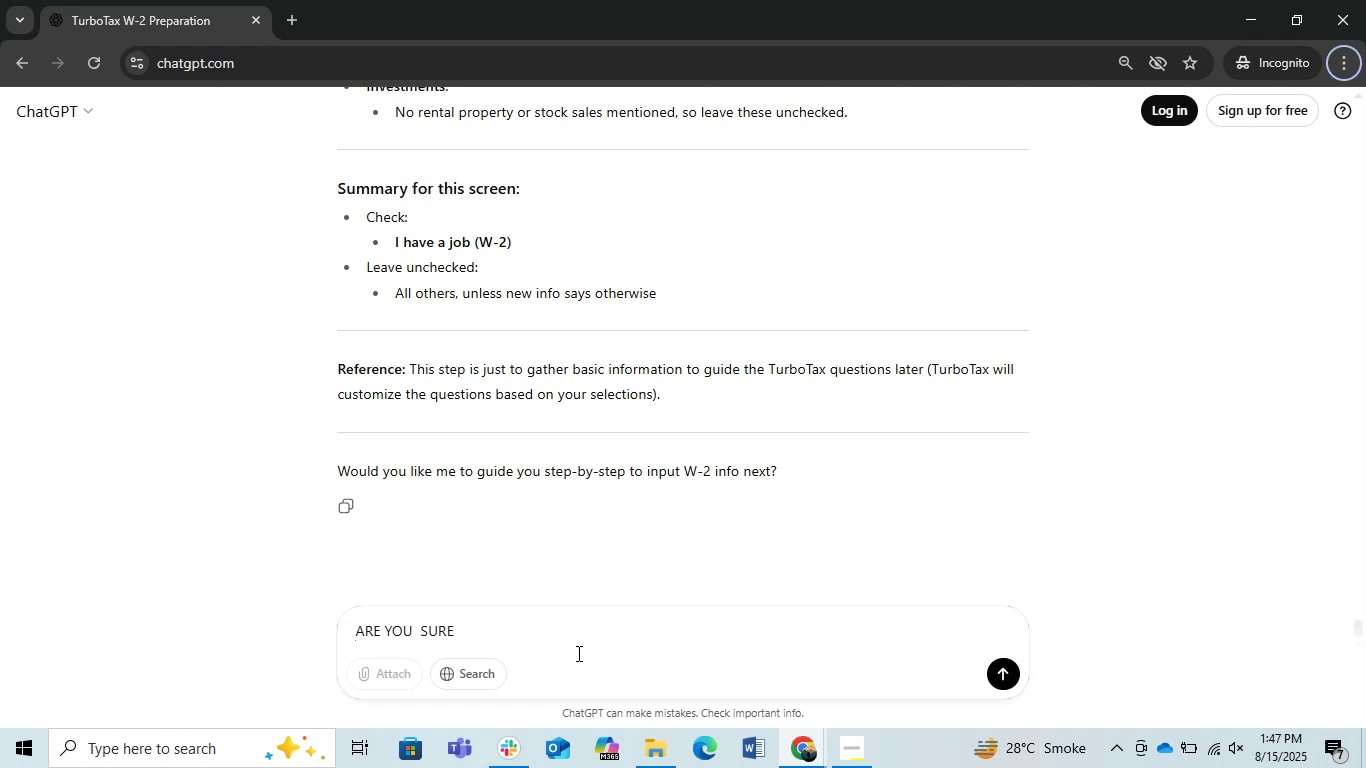 
key(I)
 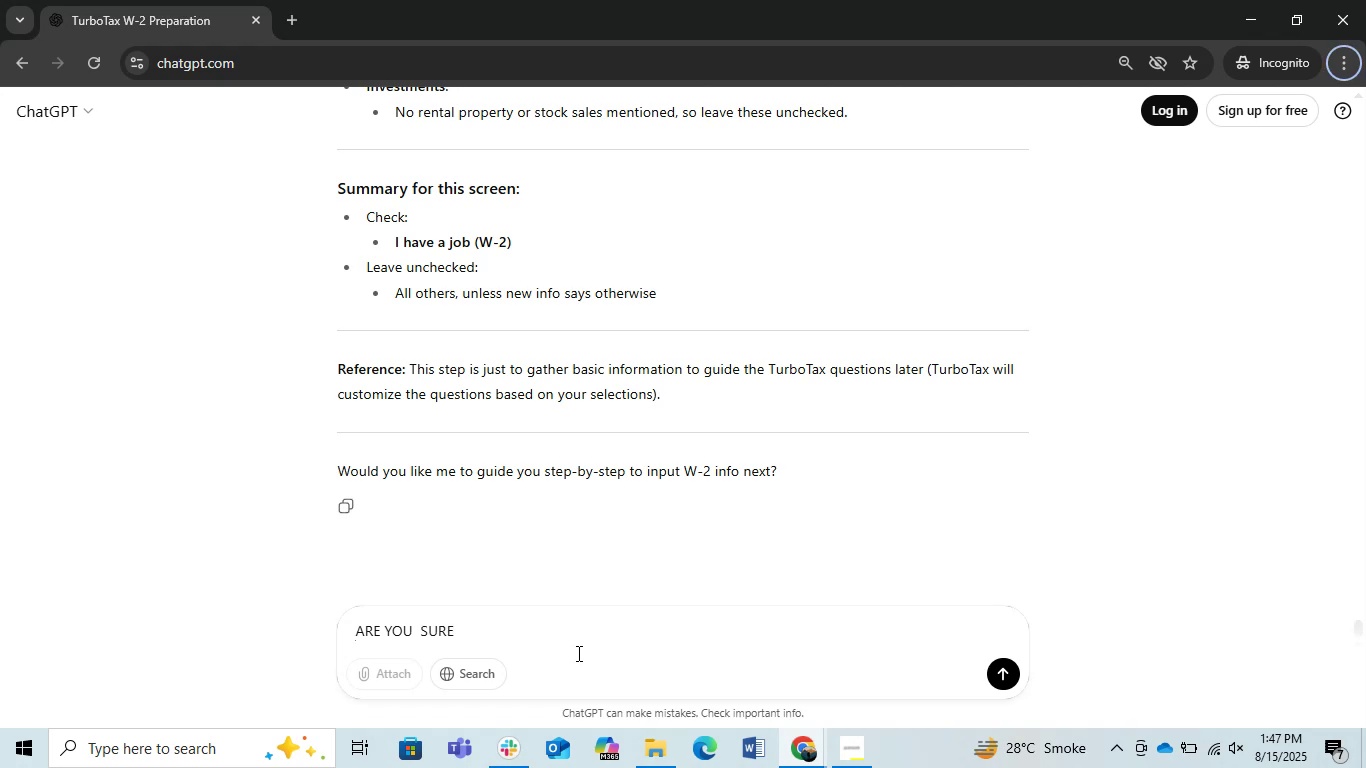 
key(Space)
 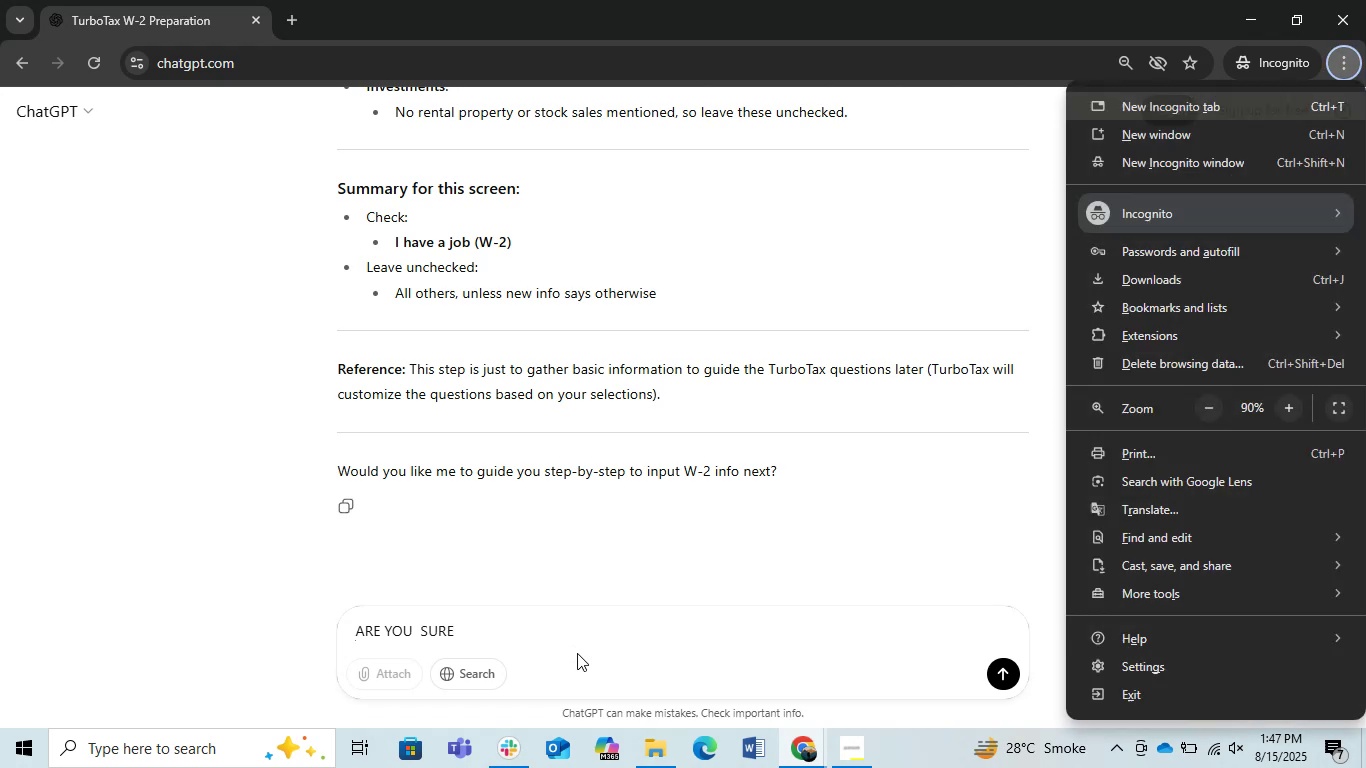 
key(N)
 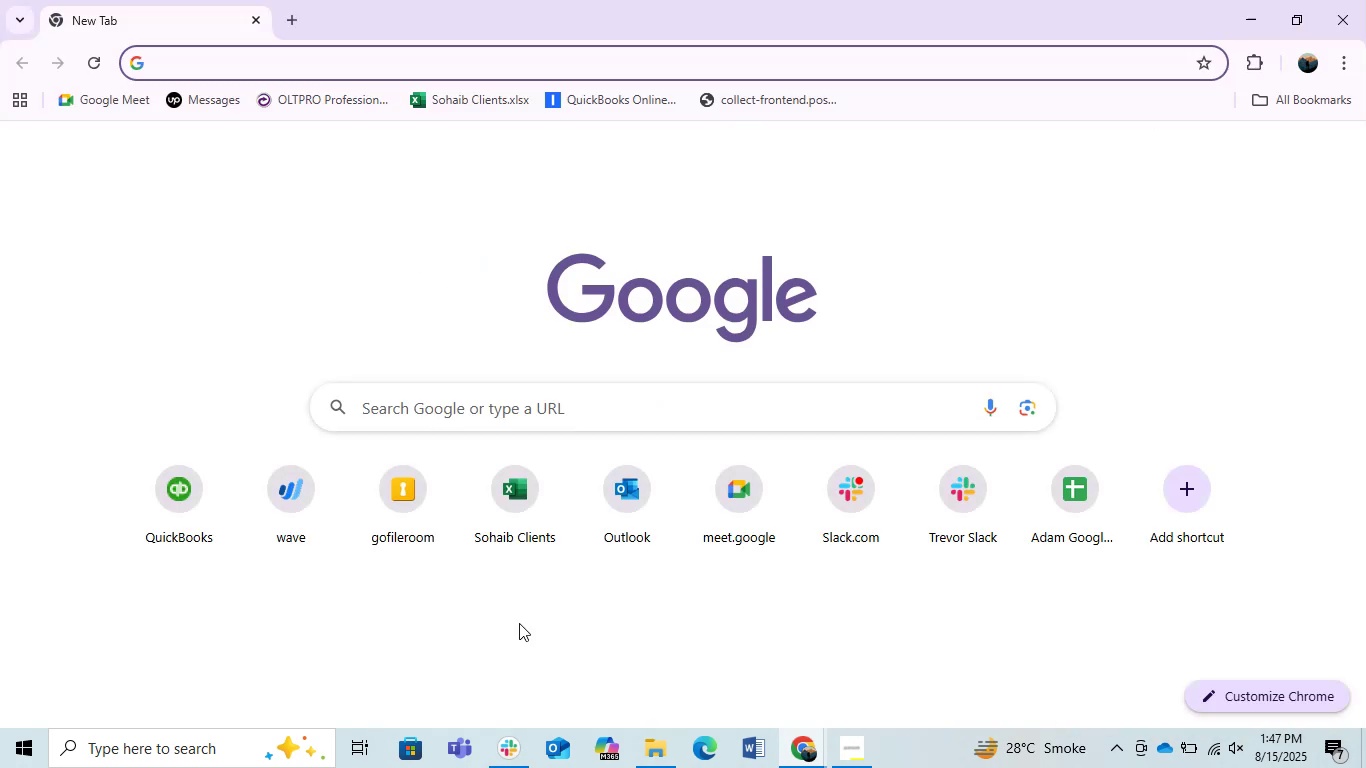 
left_click([1350, 0])
 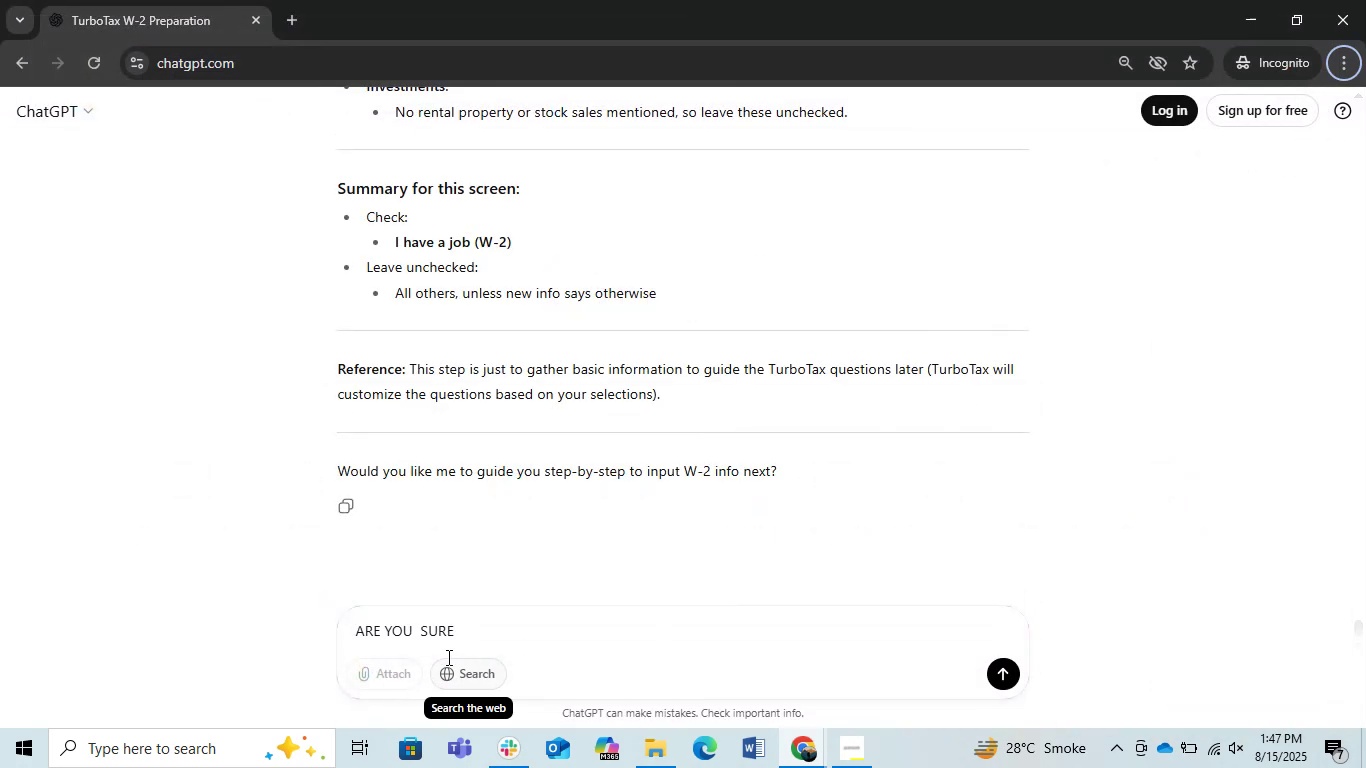 
left_click([511, 625])
 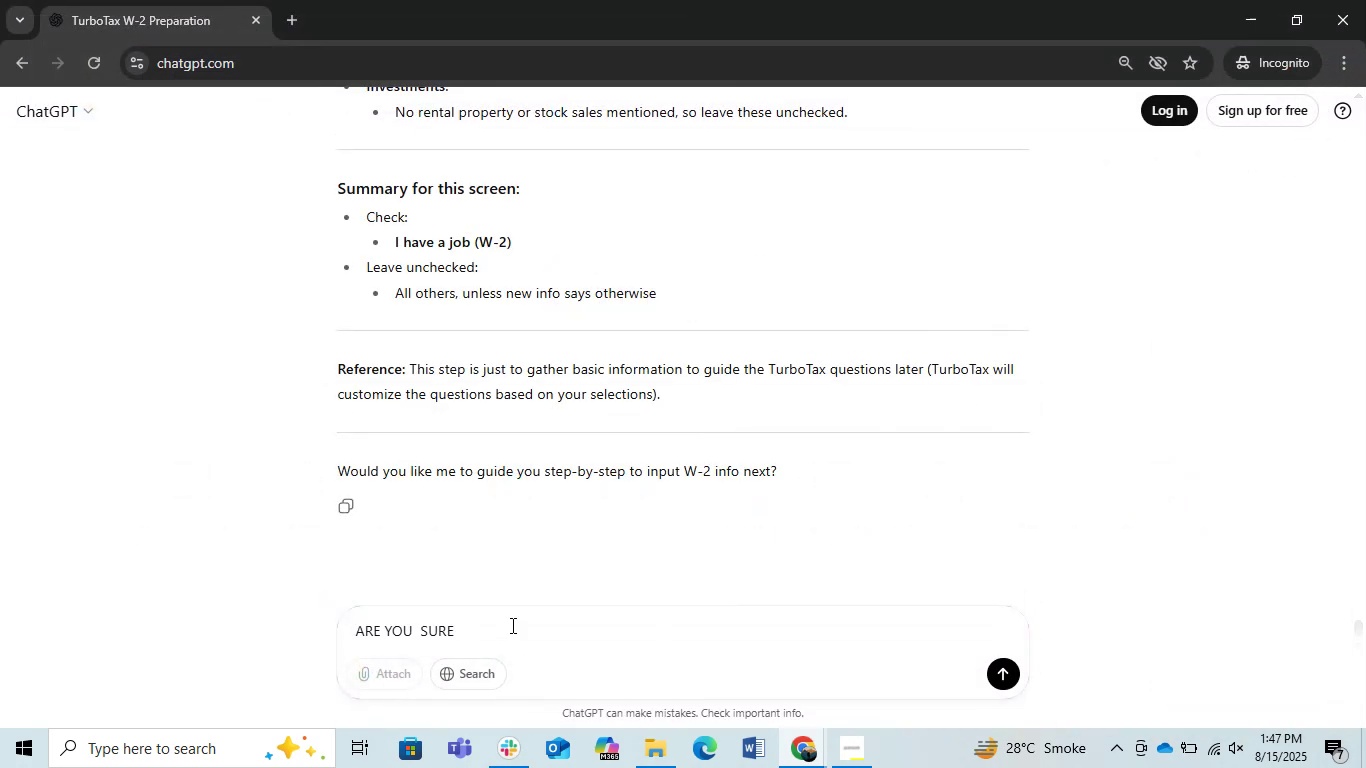 
type(i only needs to salacet w-2     )
 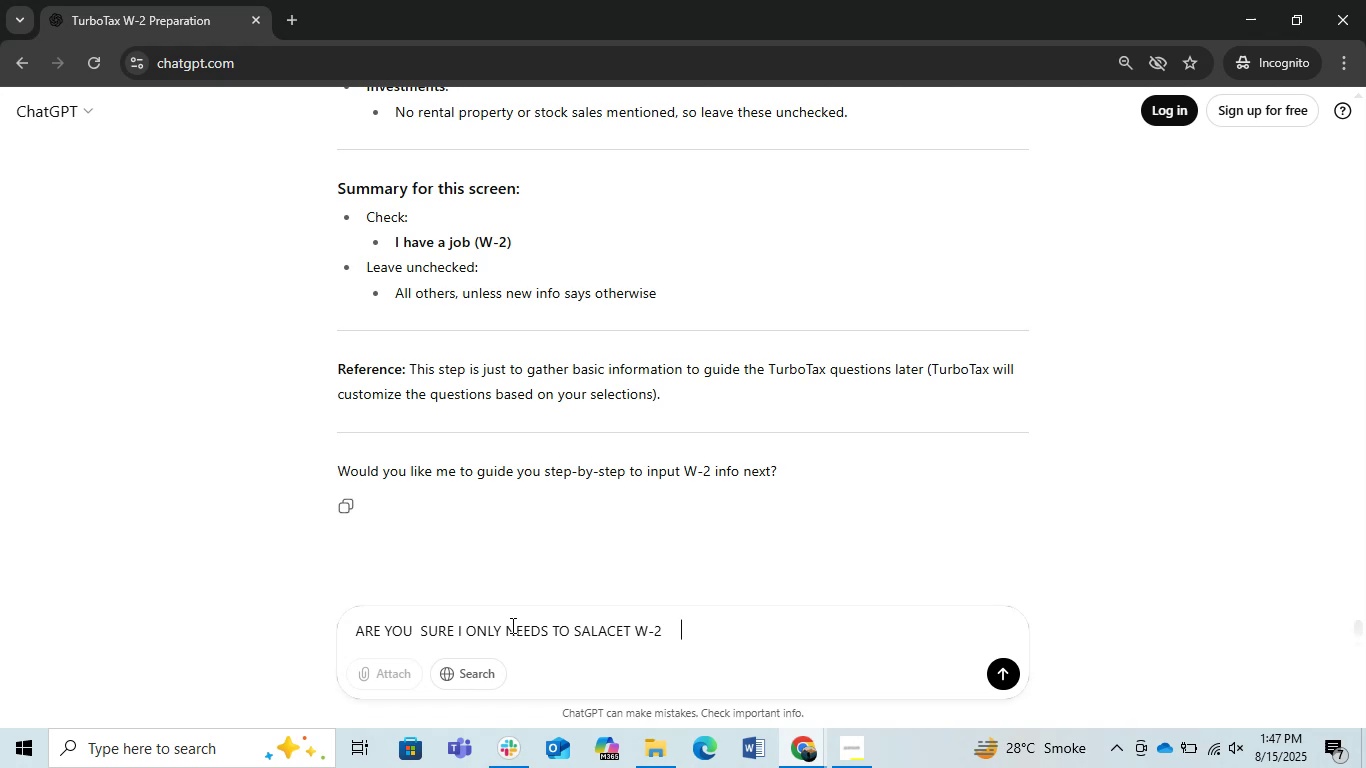 
key(Shift+Enter)
 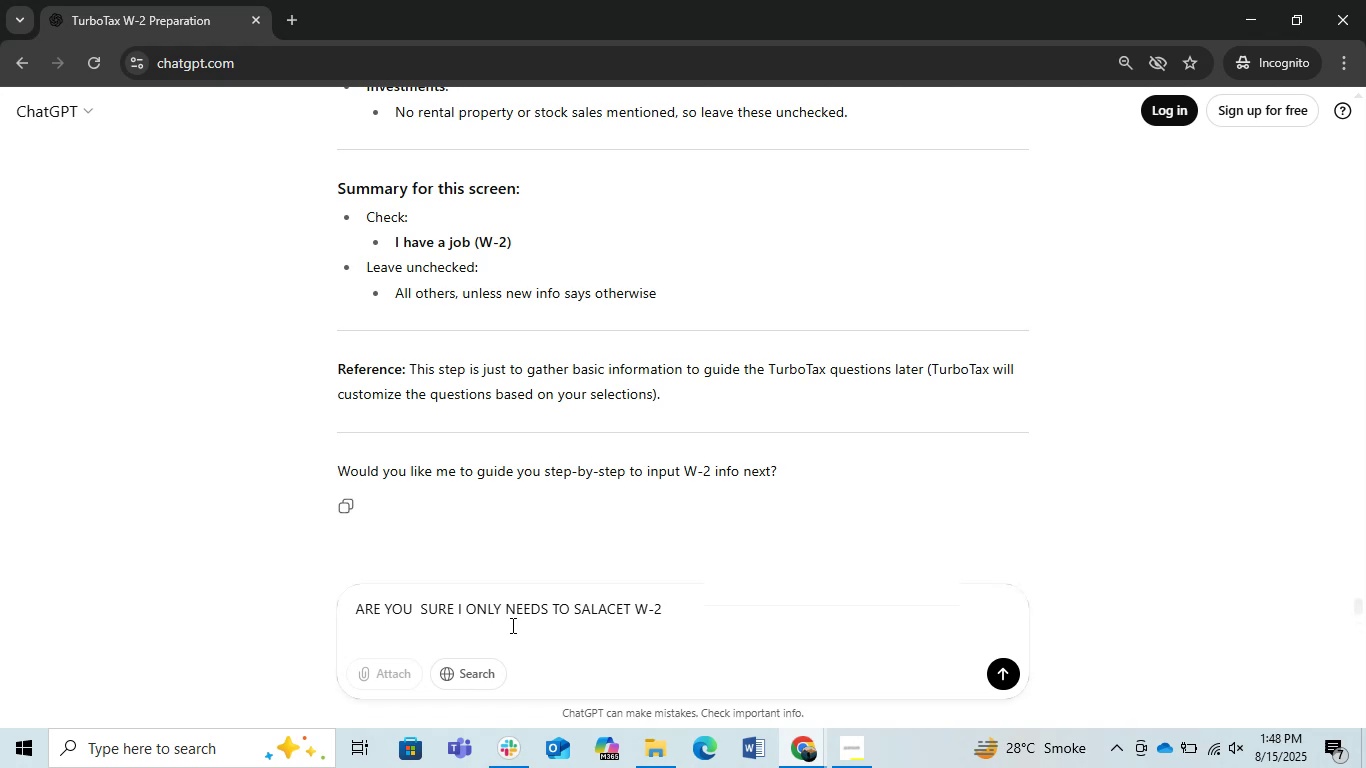 
type(what abi)
key(Backspace)
type(out his a)
key(Backspace)
type(spous)
 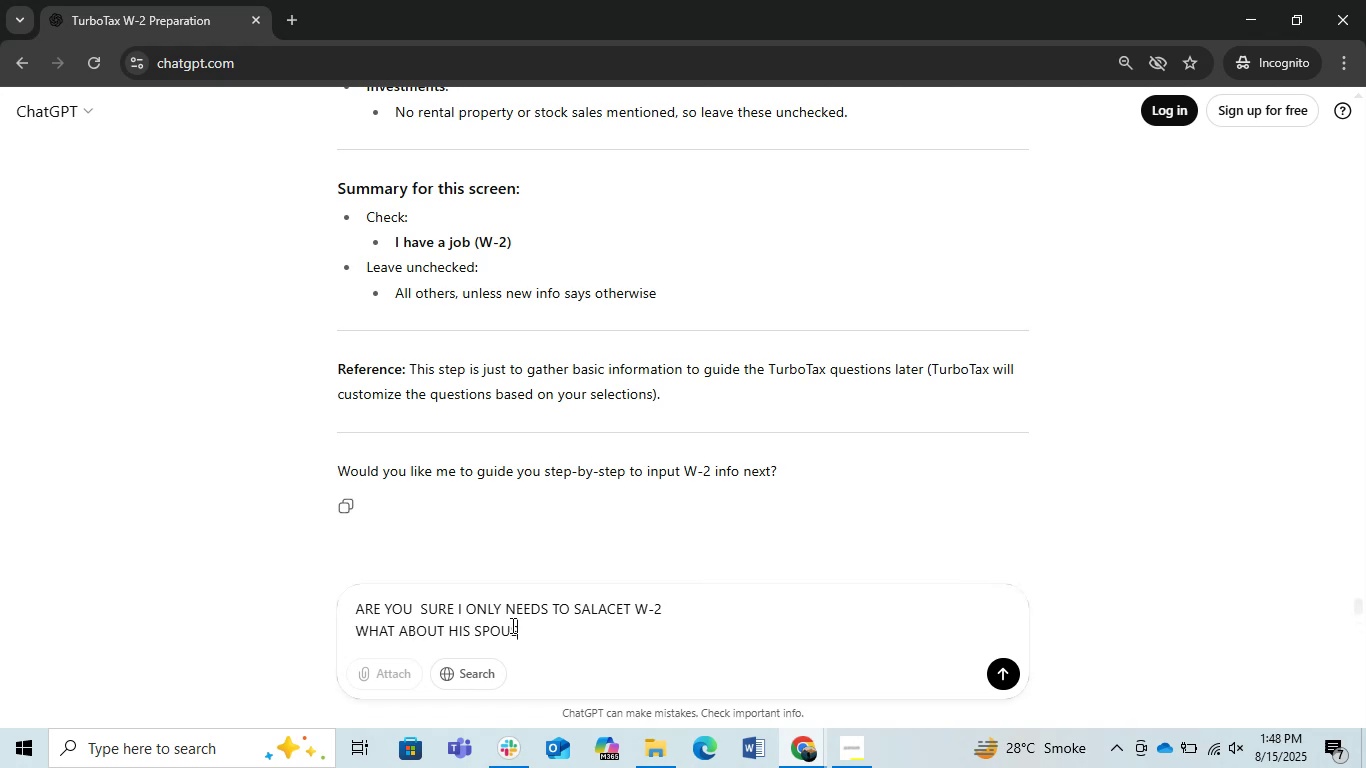 
key(Enter)
 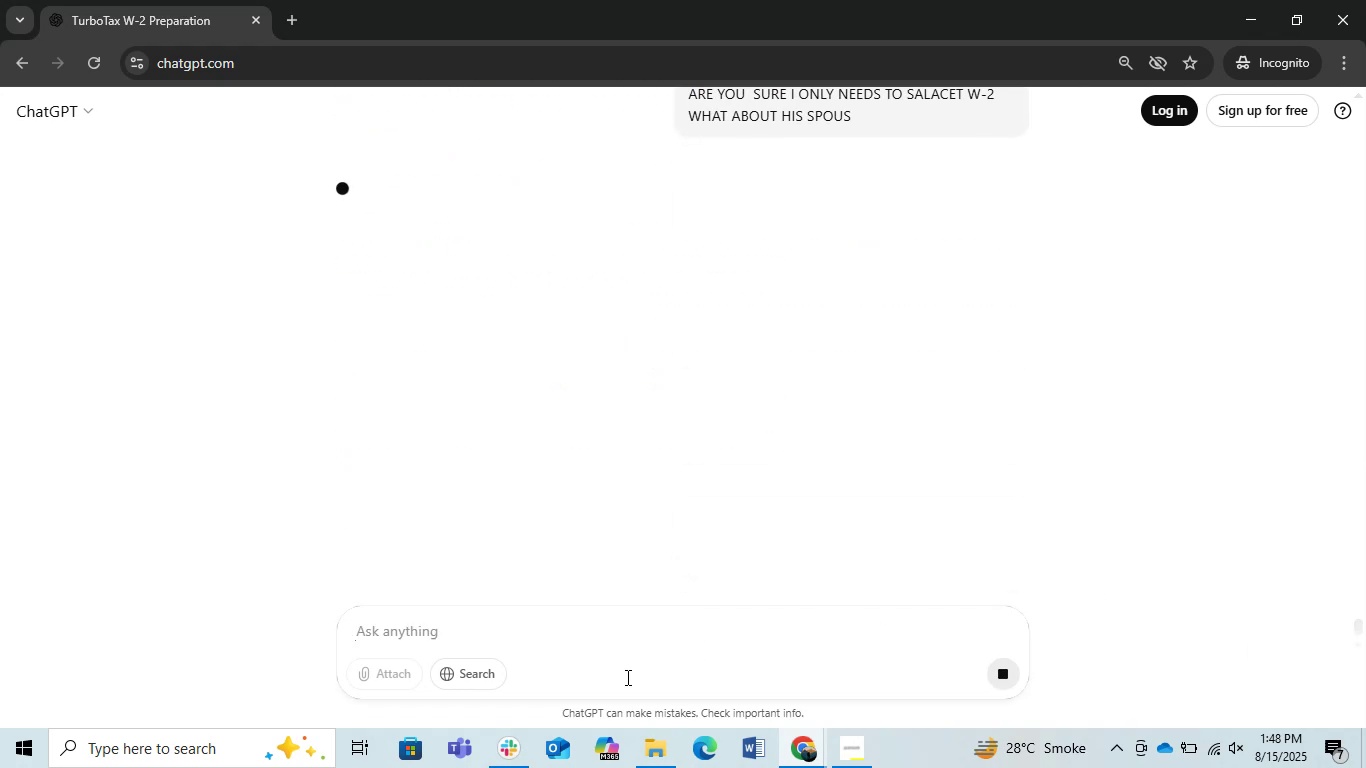 
left_click([511, 738])
 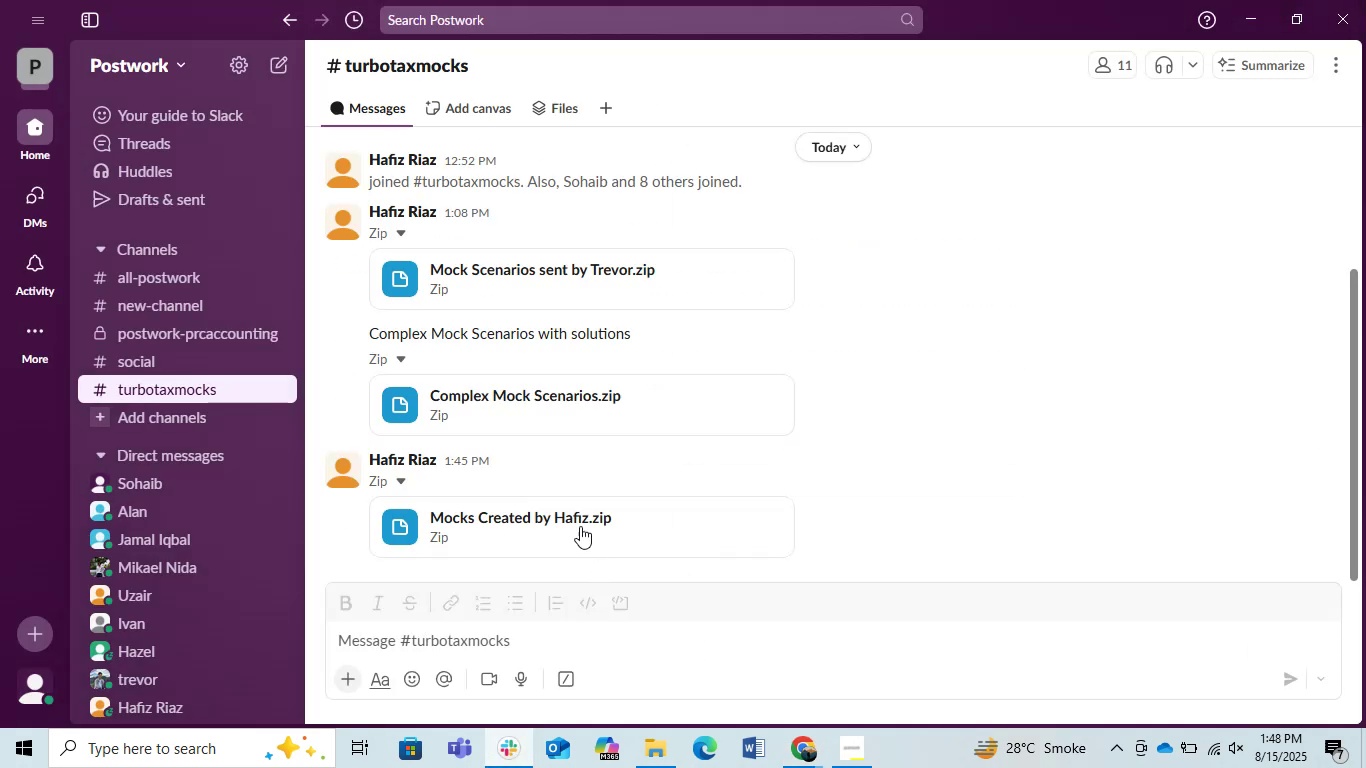 
scroll: coordinate [571, 506], scroll_direction: down, amount: 4.0
 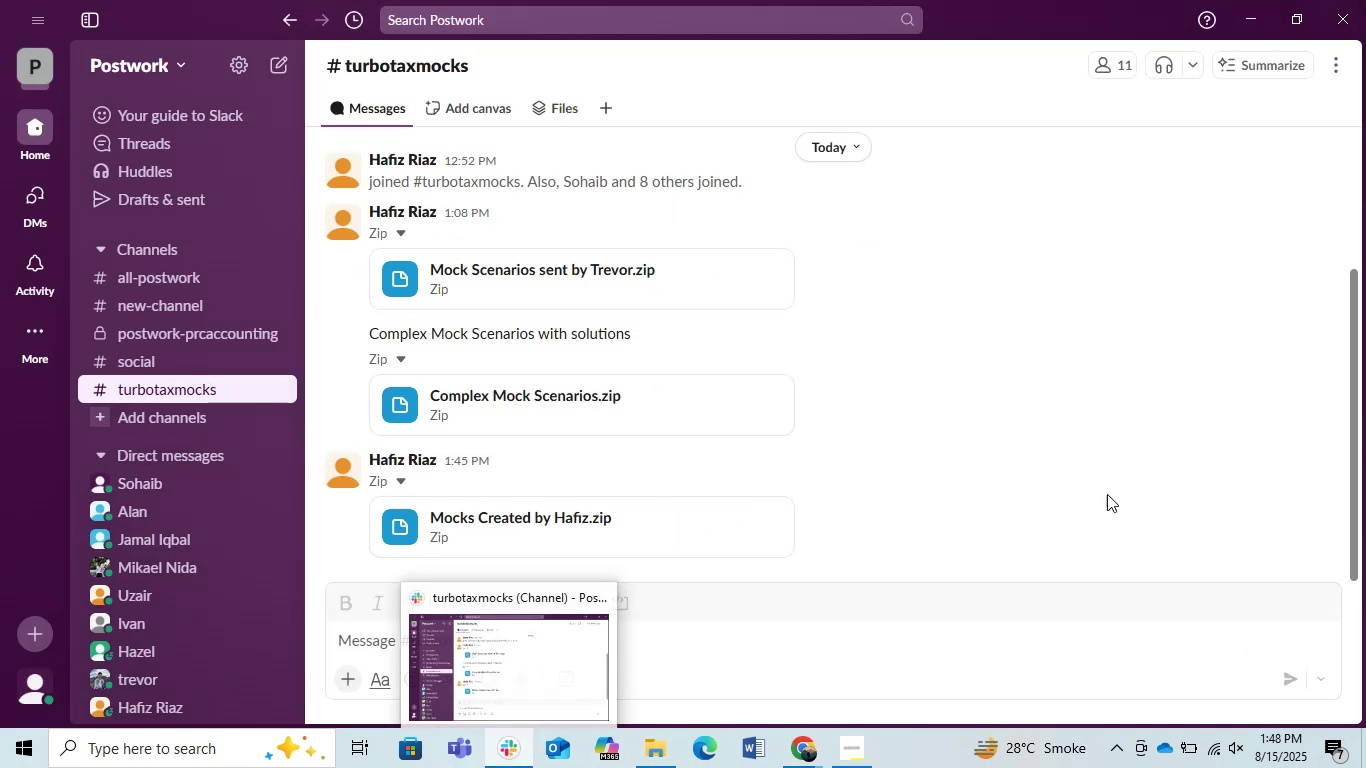 
mouse_move([493, 524])
 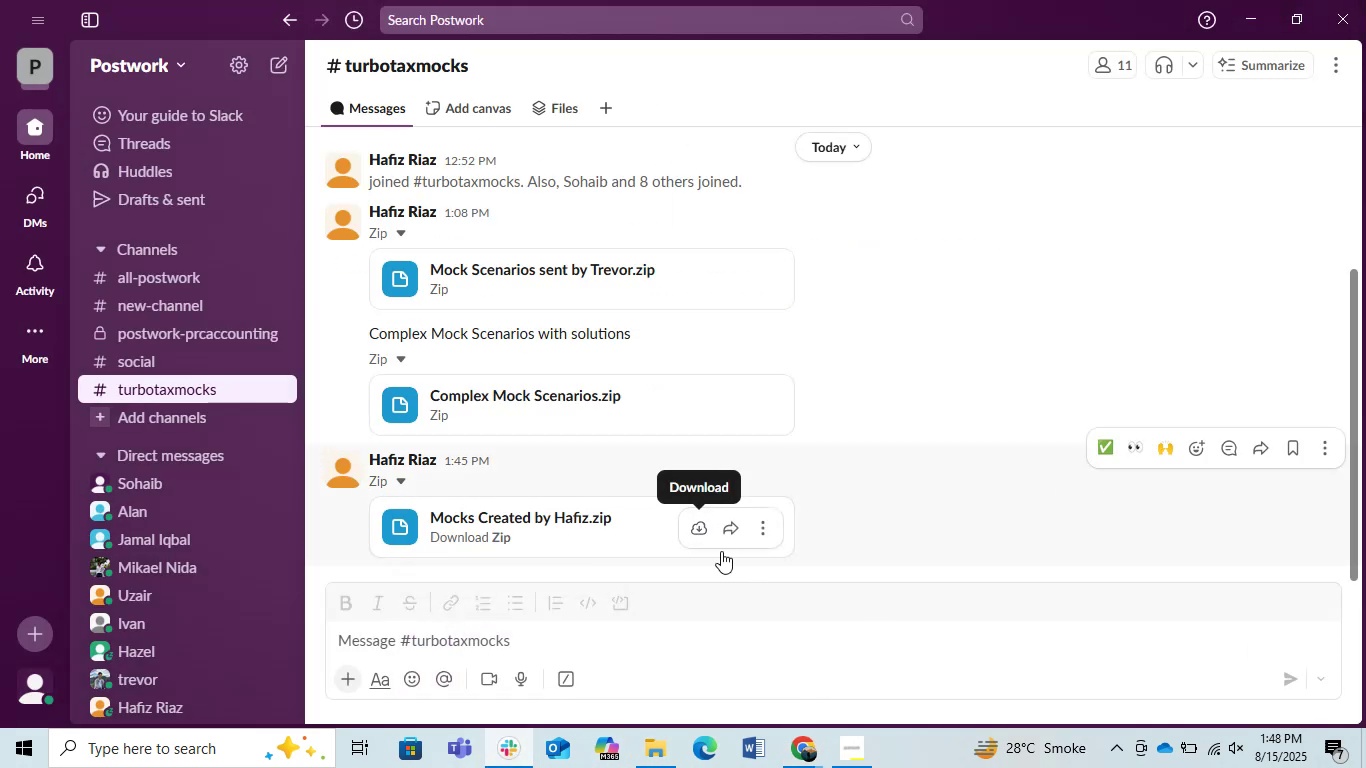 
left_click([696, 529])
 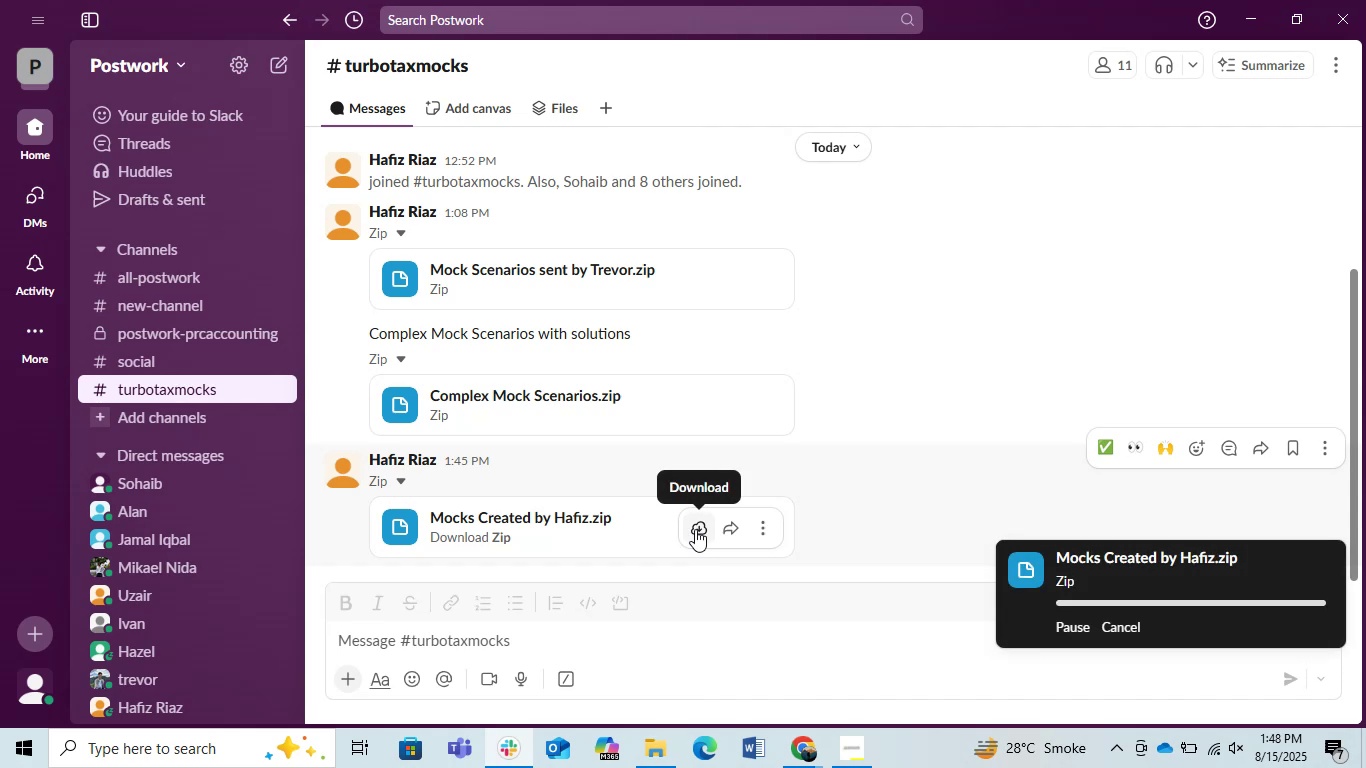 
mouse_move([1200, 587])
 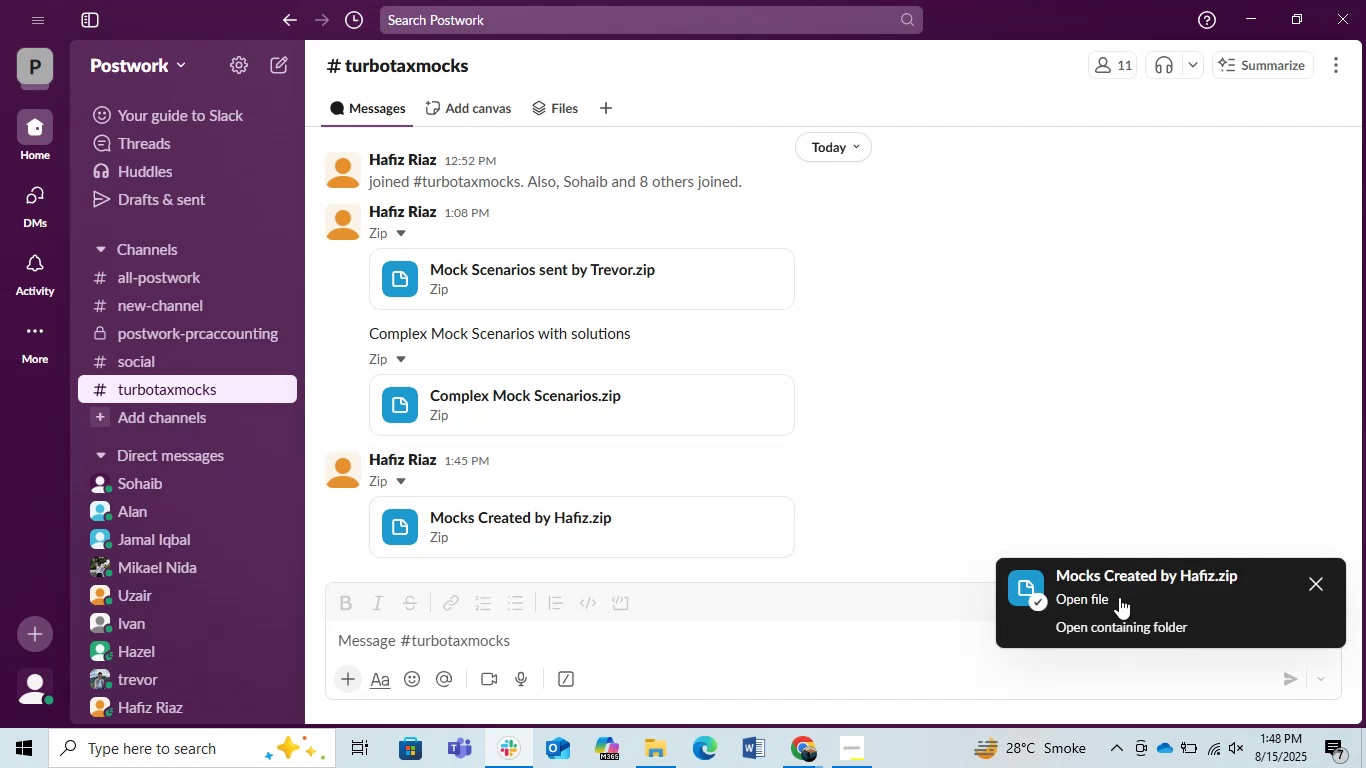 
left_click([1119, 598])
 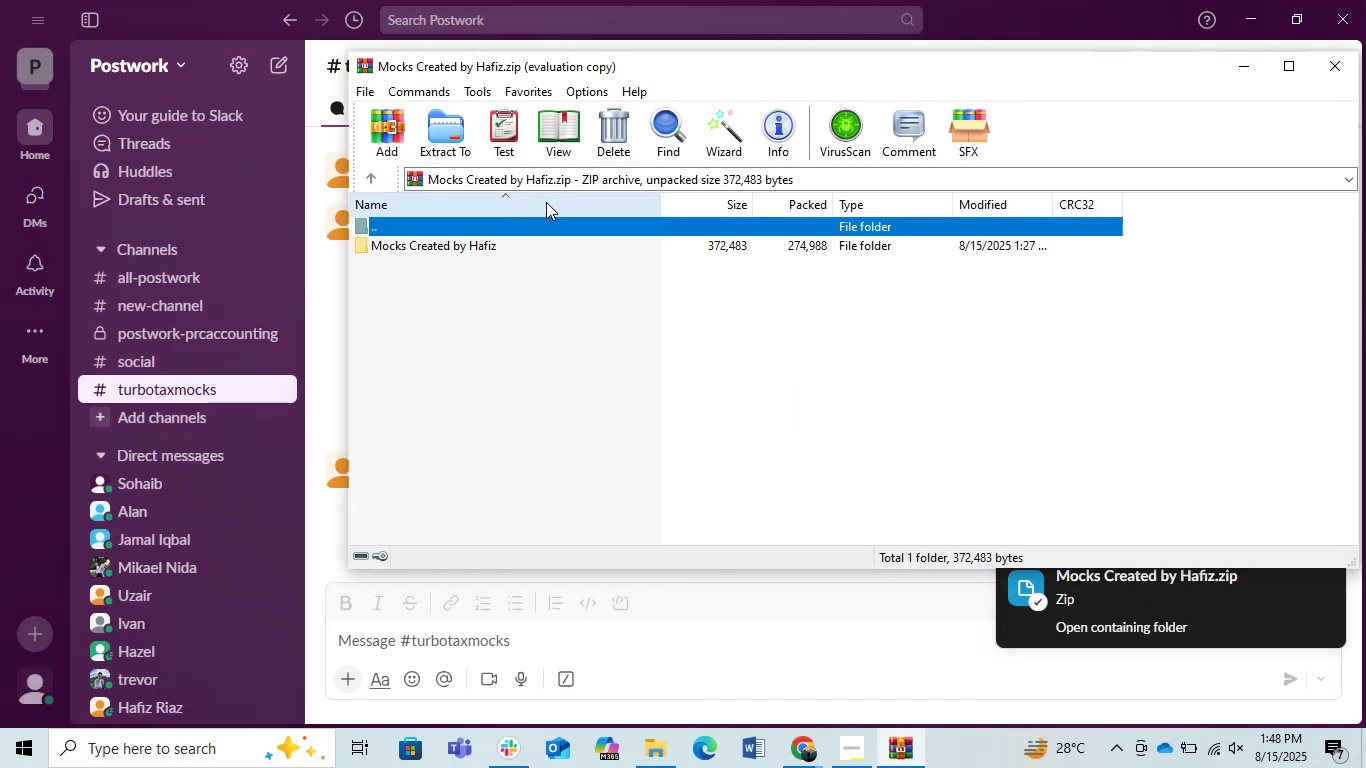 
left_click([649, 362])
 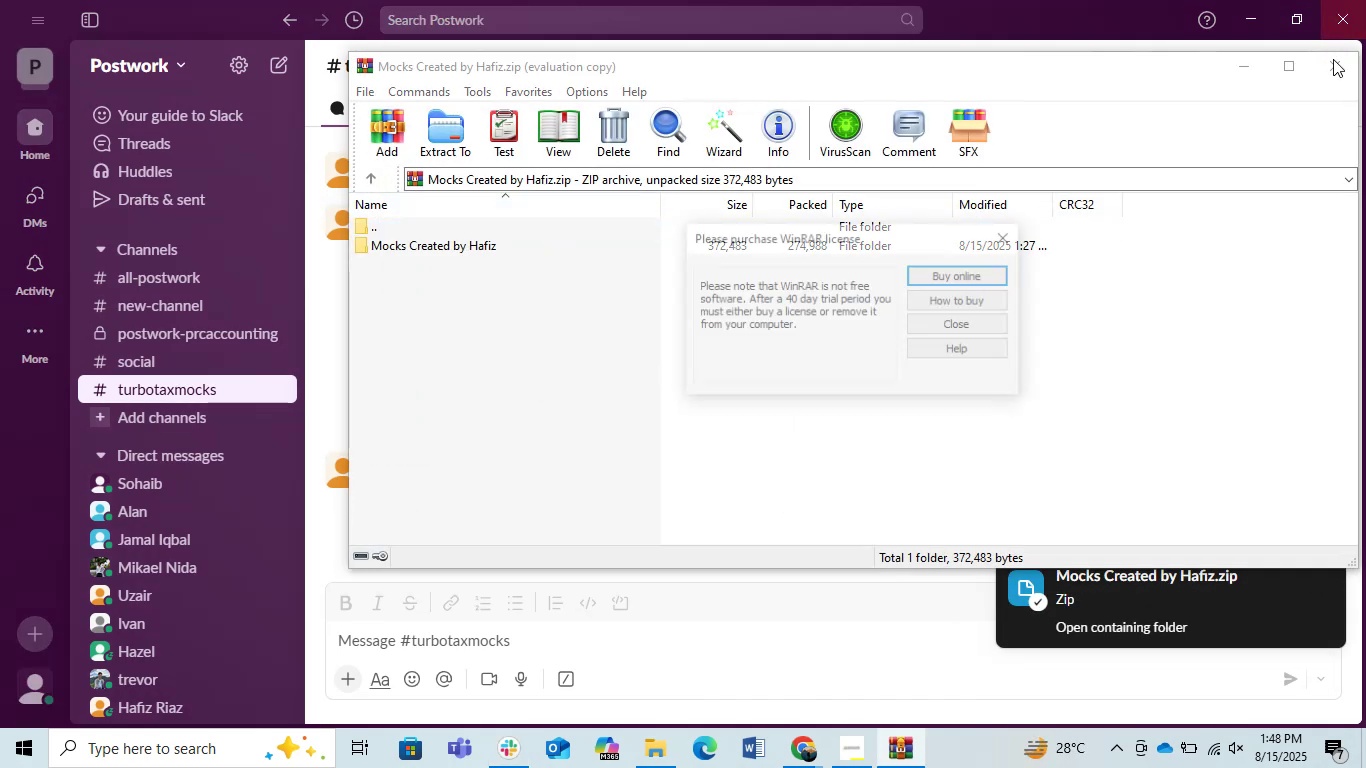 
left_click([1333, 63])
 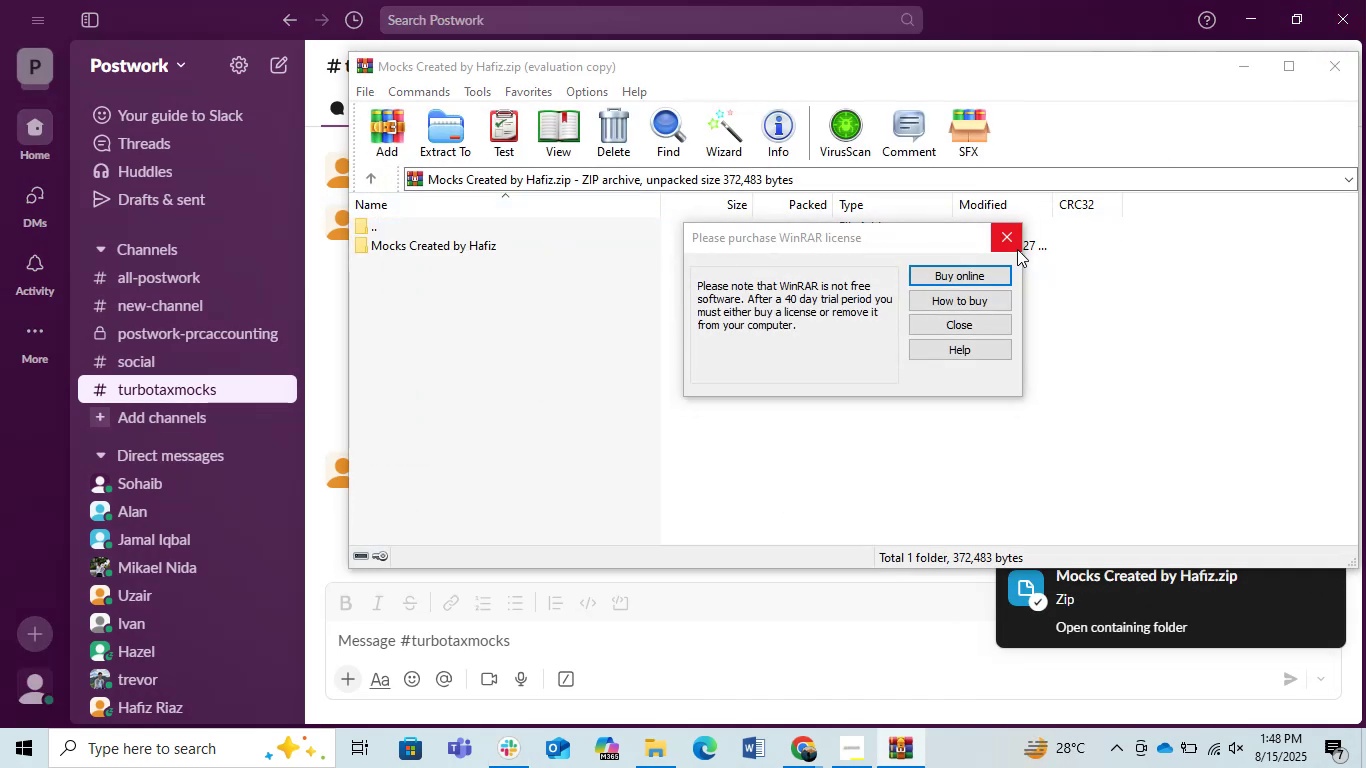 
left_click([997, 230])
 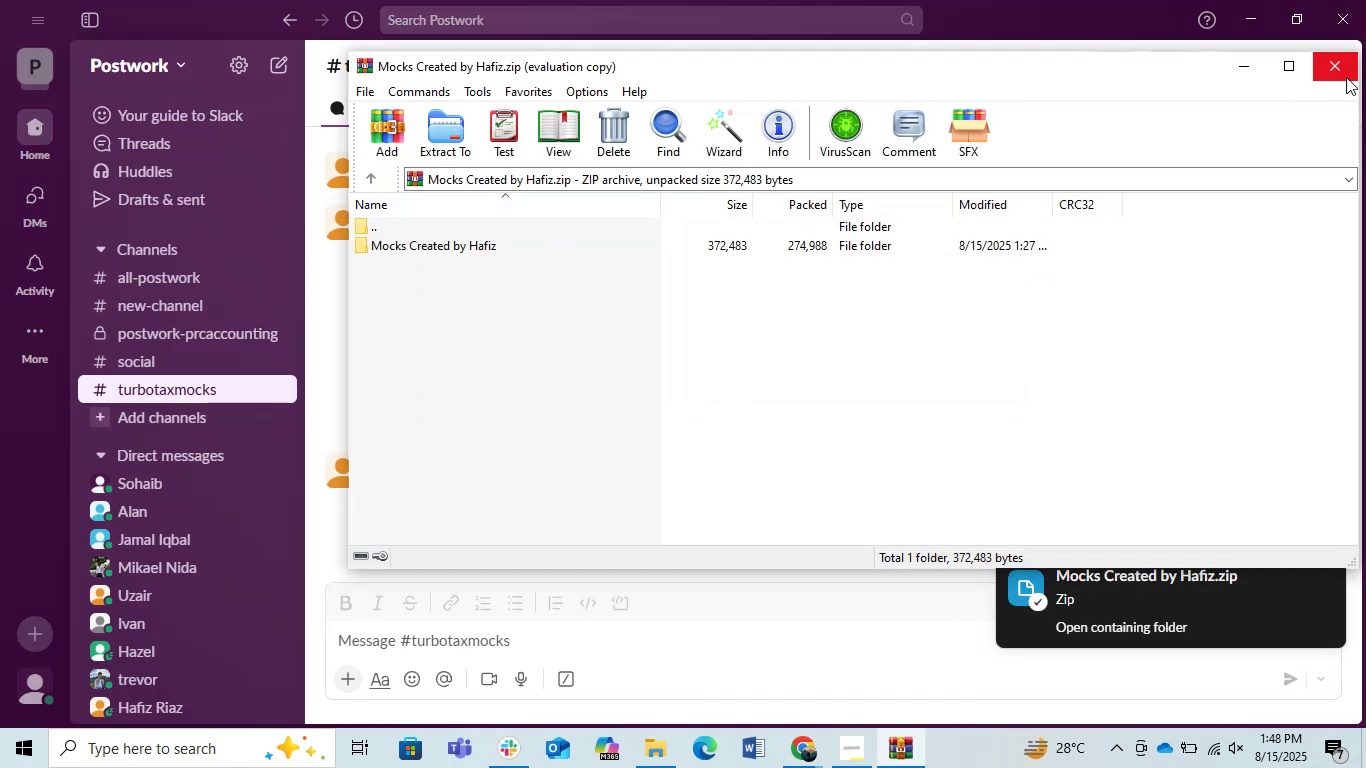 
left_click([1344, 77])
 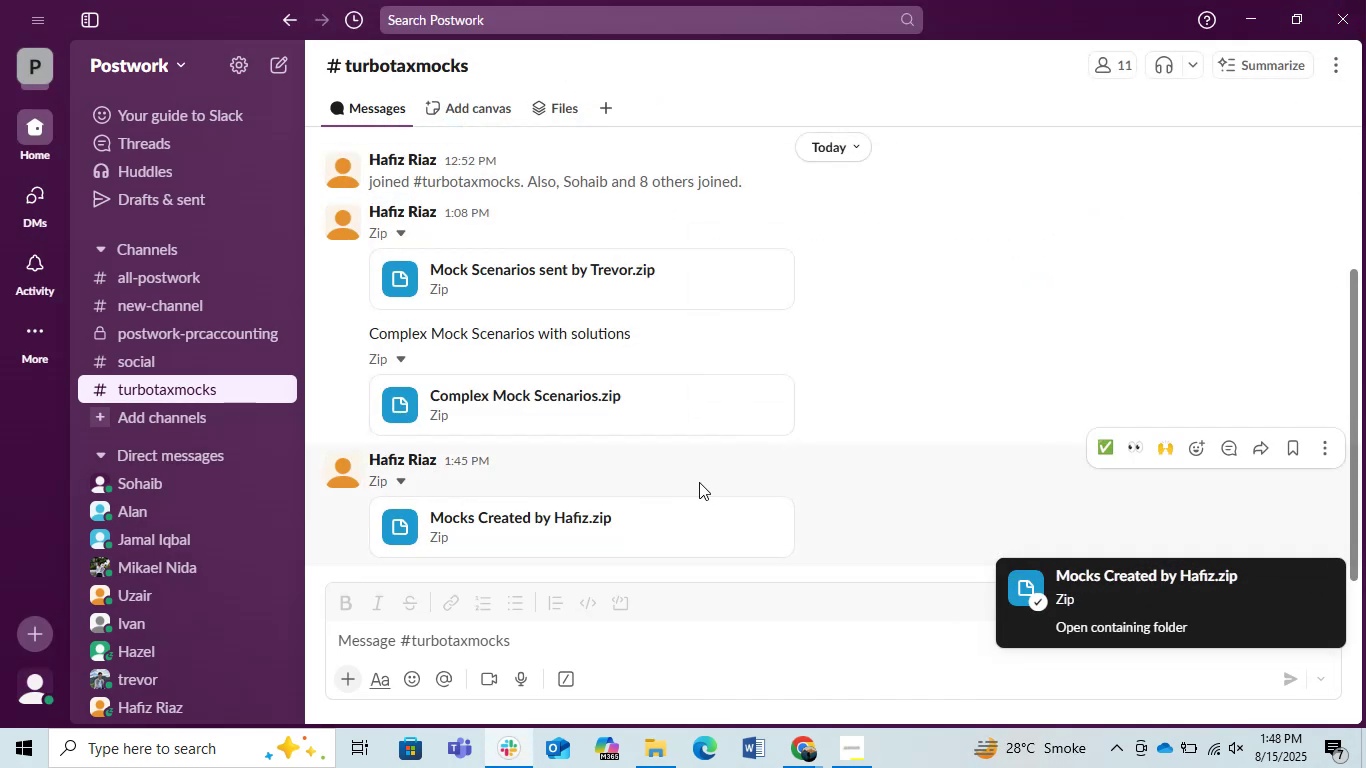 
scroll: coordinate [701, 458], scroll_direction: up, amount: 2.0
 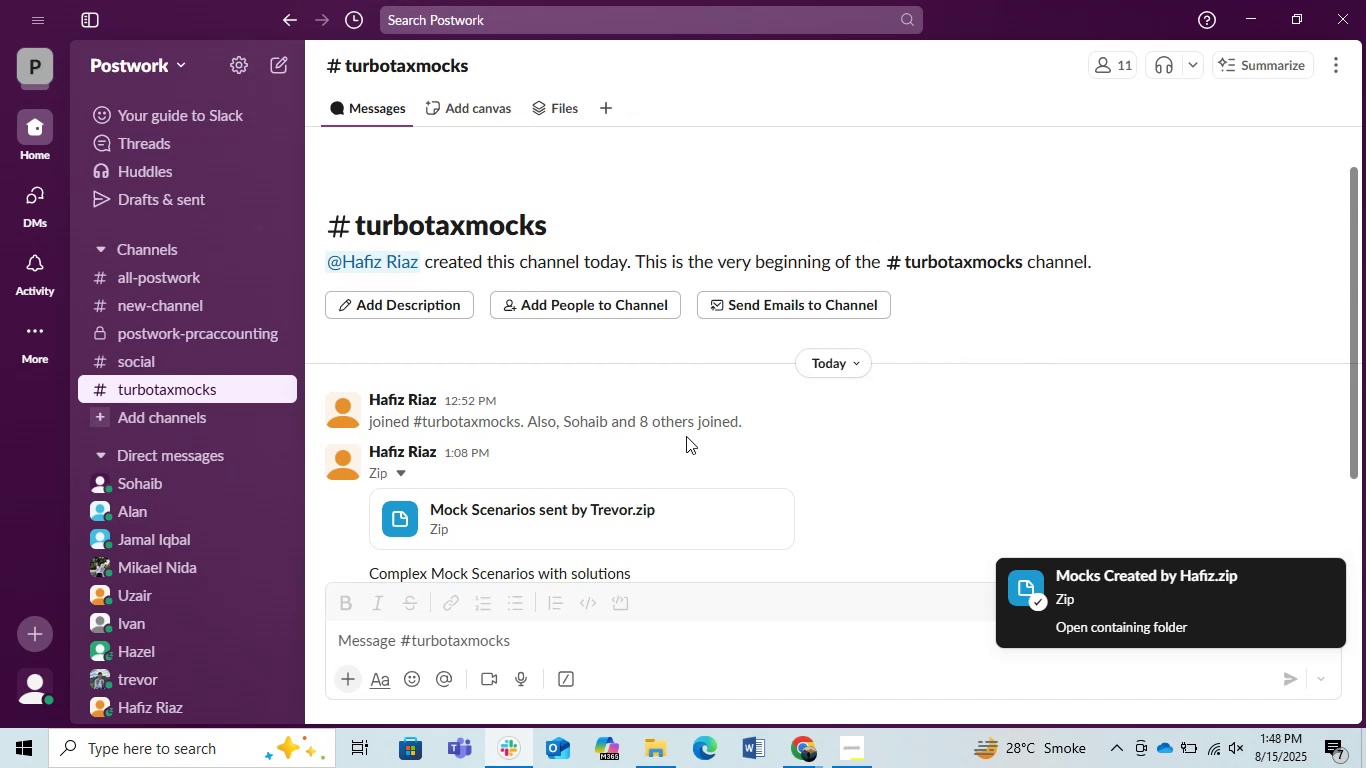 
scroll: coordinate [686, 436], scroll_direction: down, amount: 5.0
 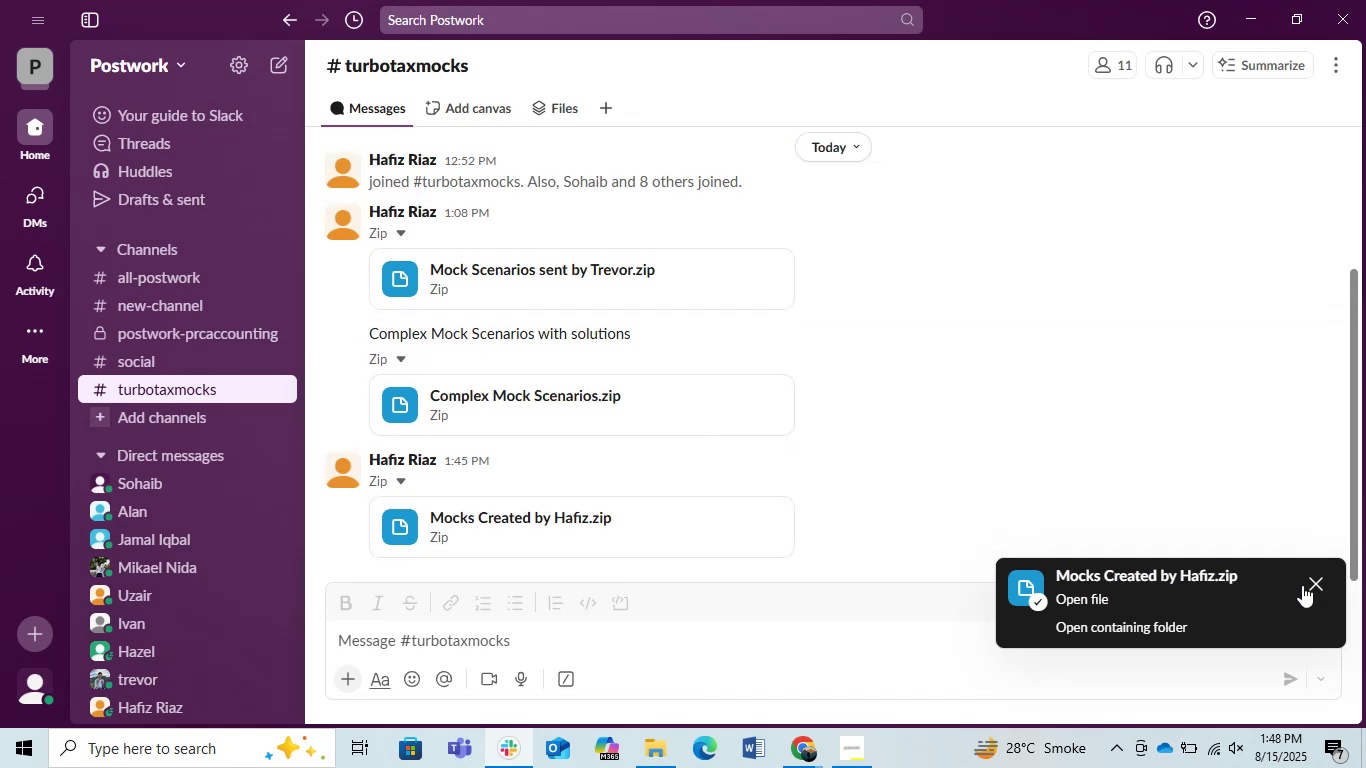 
left_click([1318, 585])
 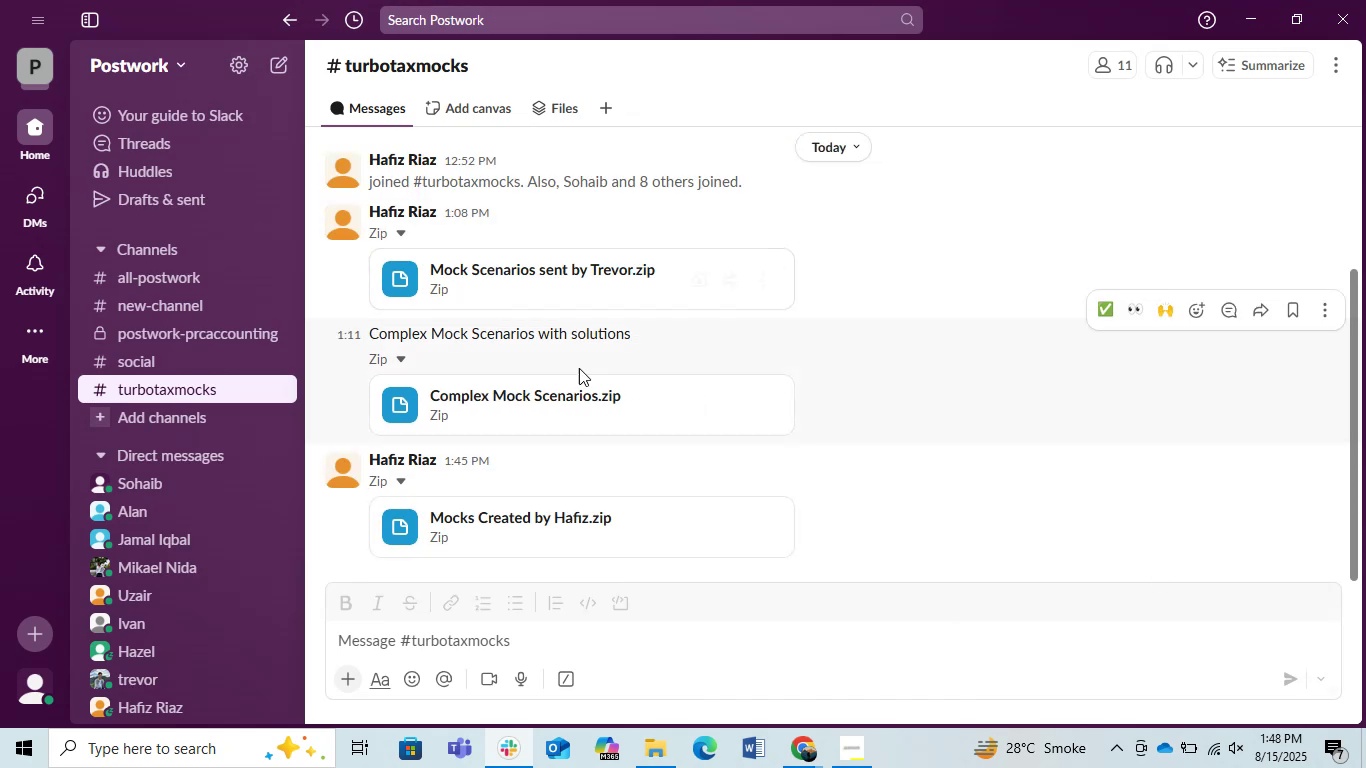 
mouse_move([559, 553])
 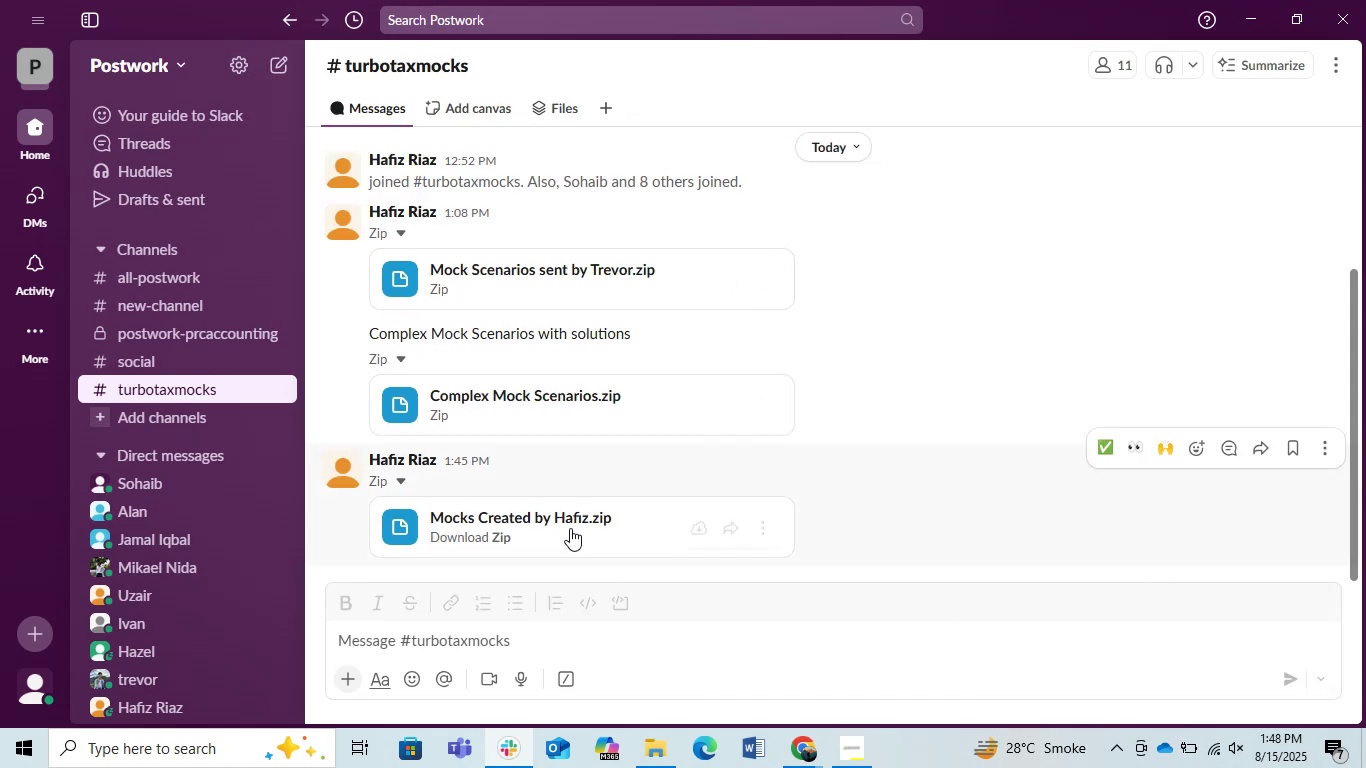 
scroll: coordinate [576, 517], scroll_direction: down, amount: 6.0
 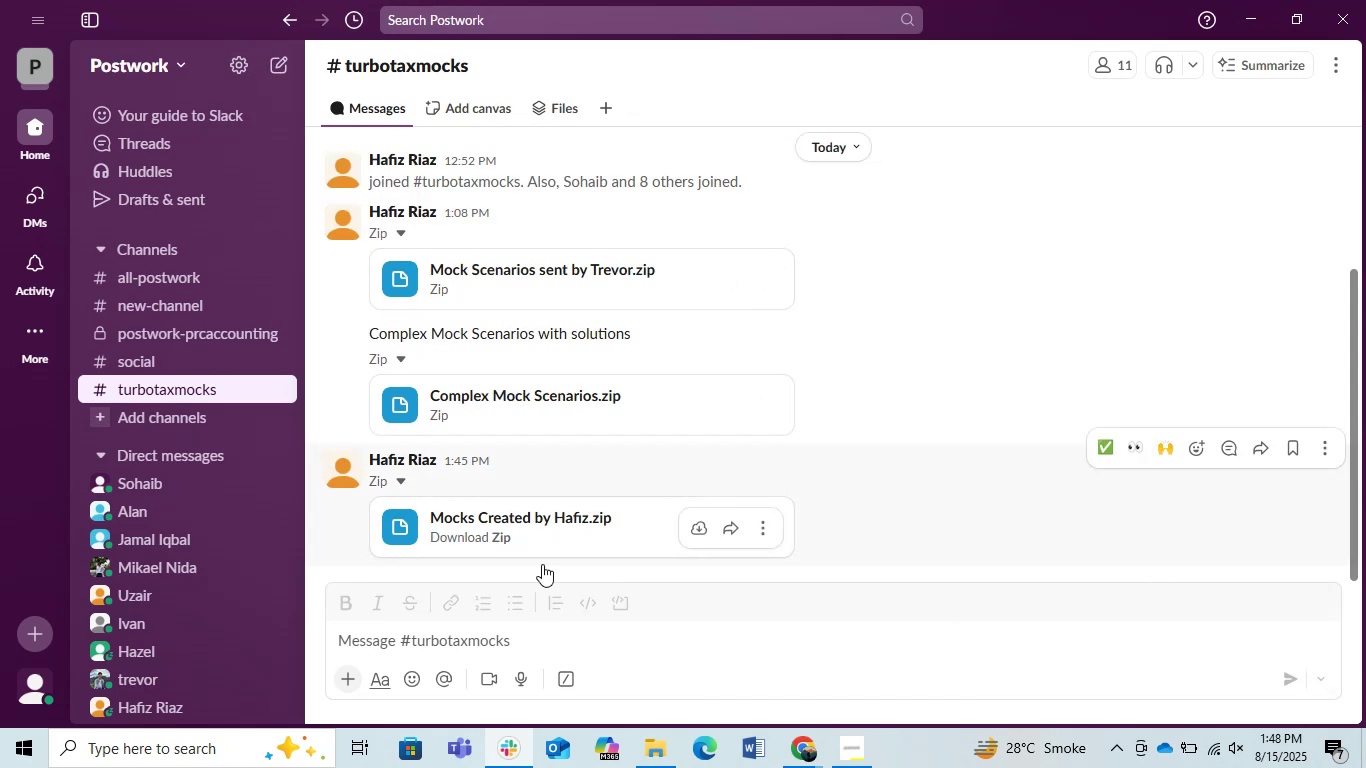 
left_click([478, 747])
 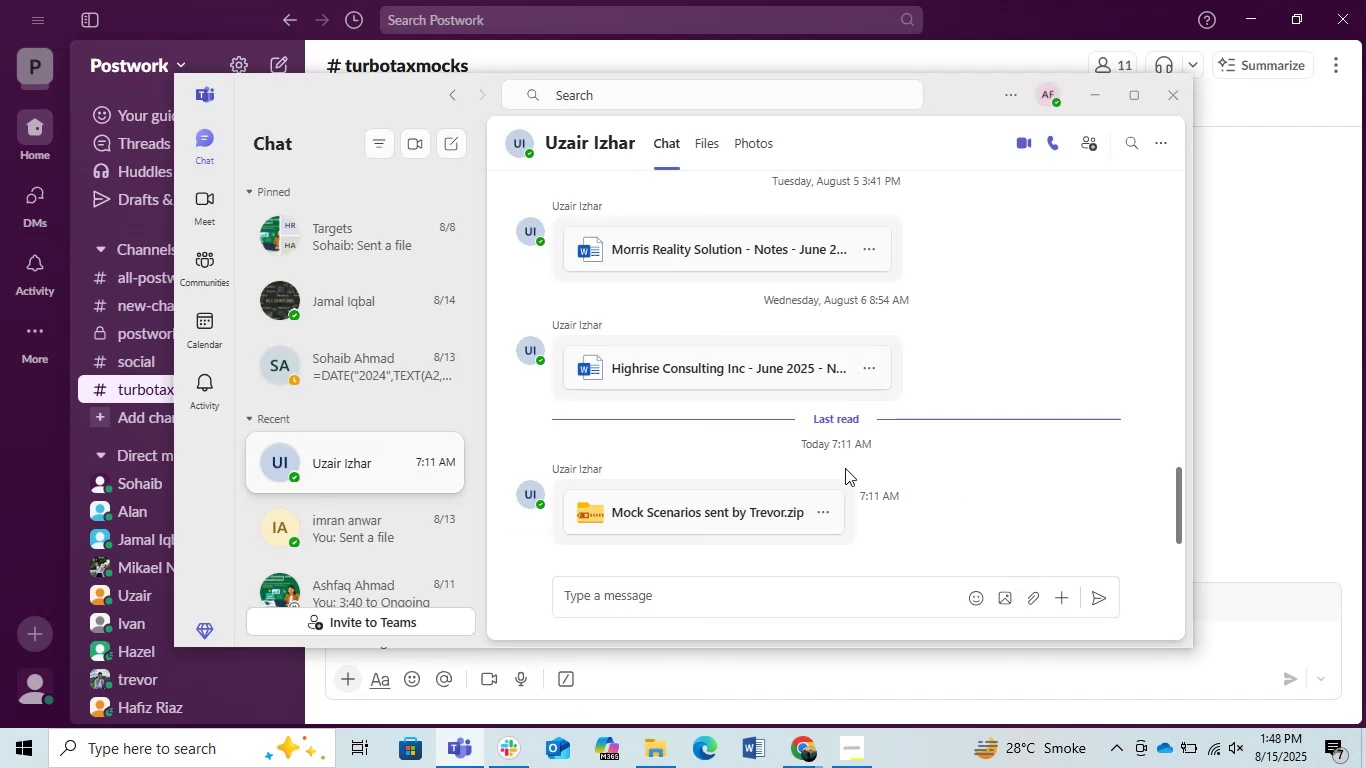 
scroll: coordinate [368, 427], scroll_direction: down, amount: 1.0
 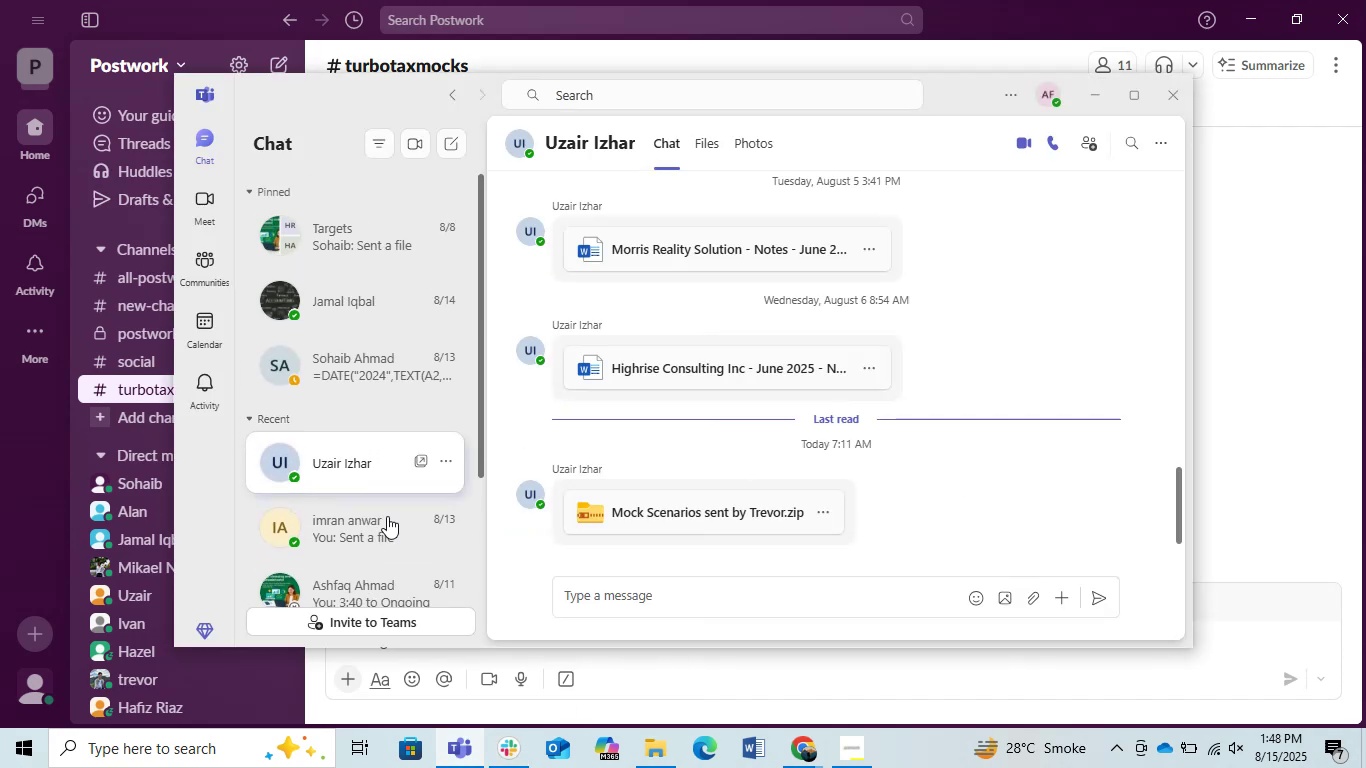 
scroll: coordinate [393, 536], scroll_direction: none, amount: 0.0
 